 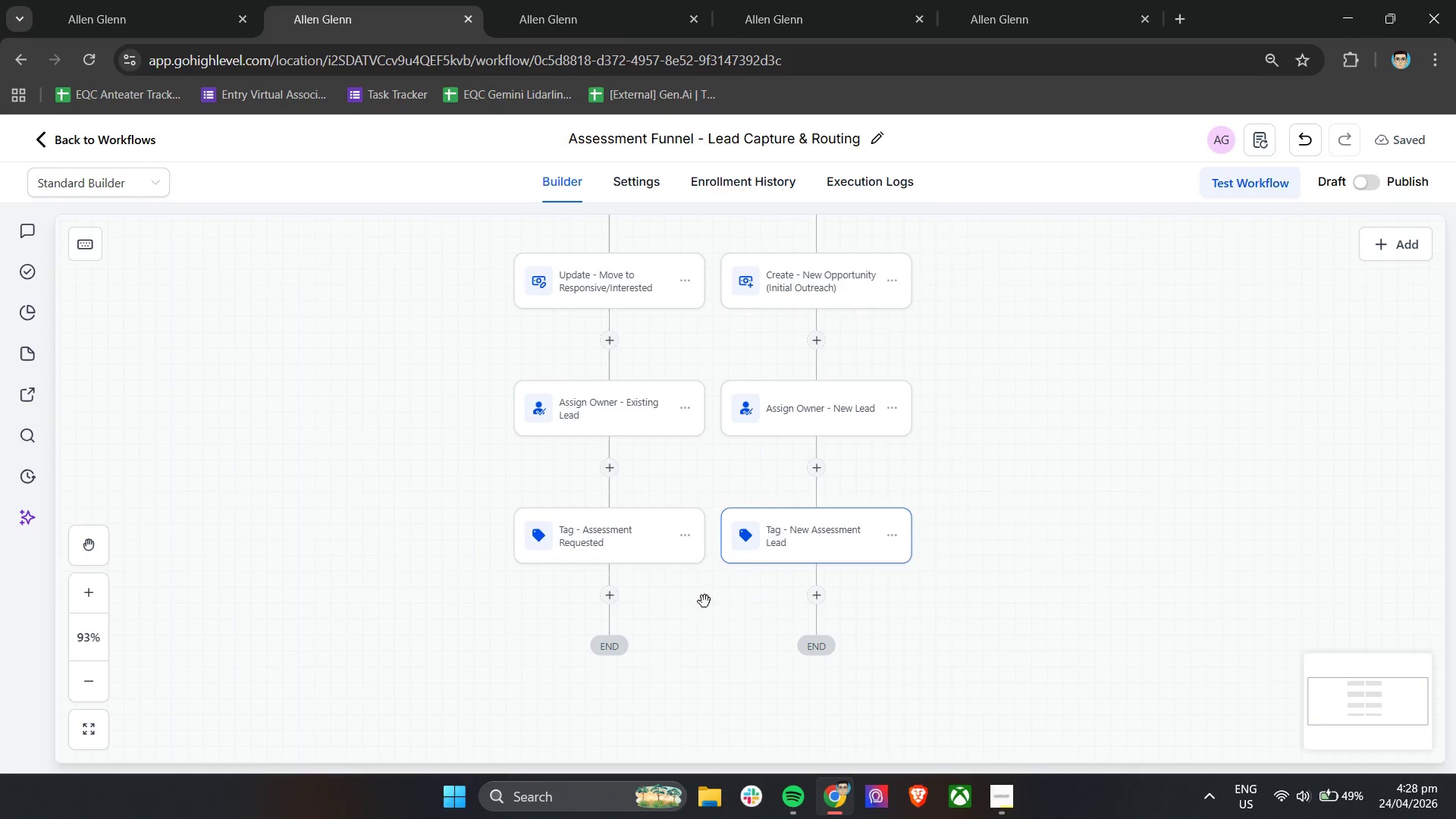 
left_click([607, 592])
 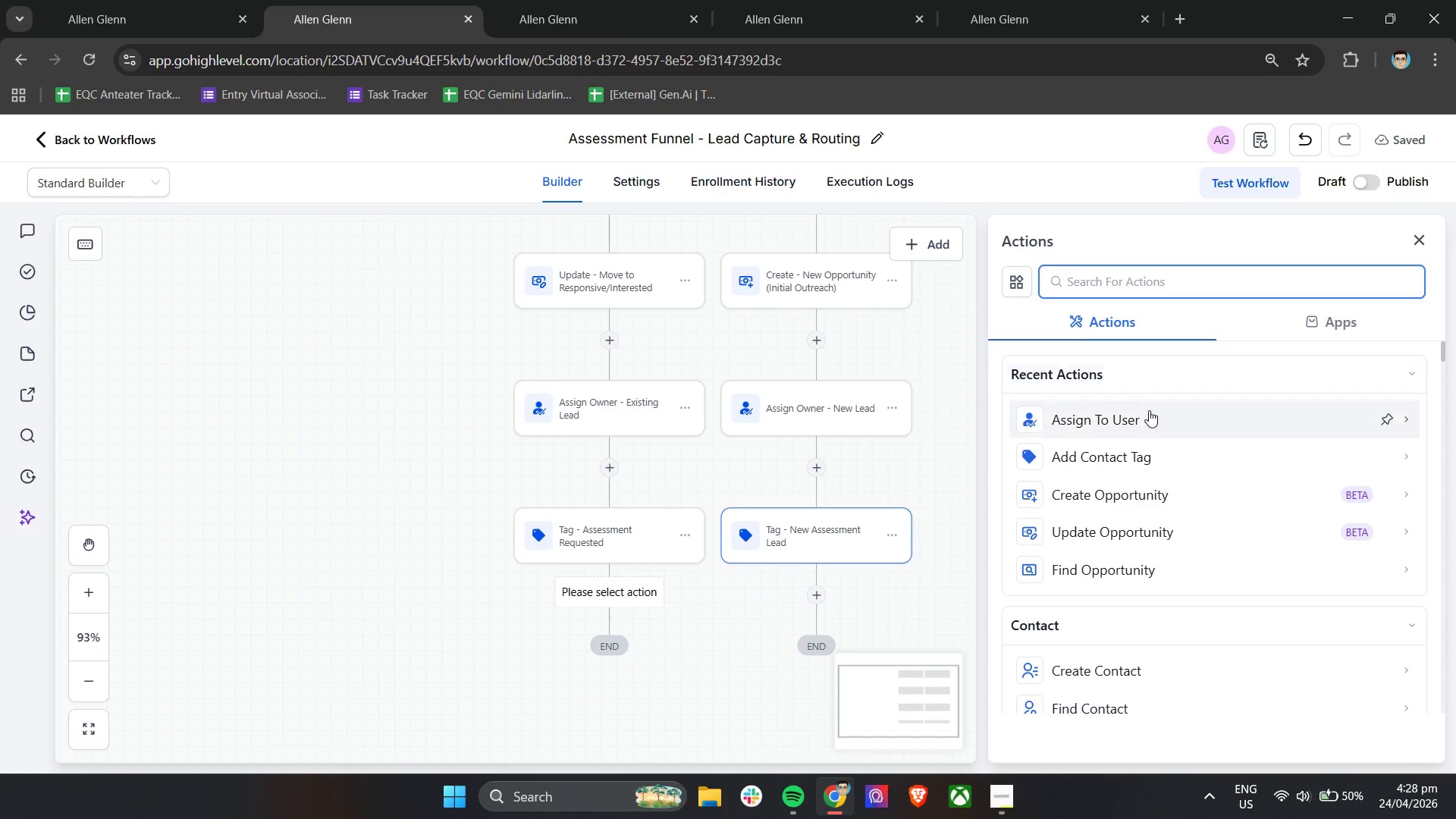 
left_click([1128, 453])
 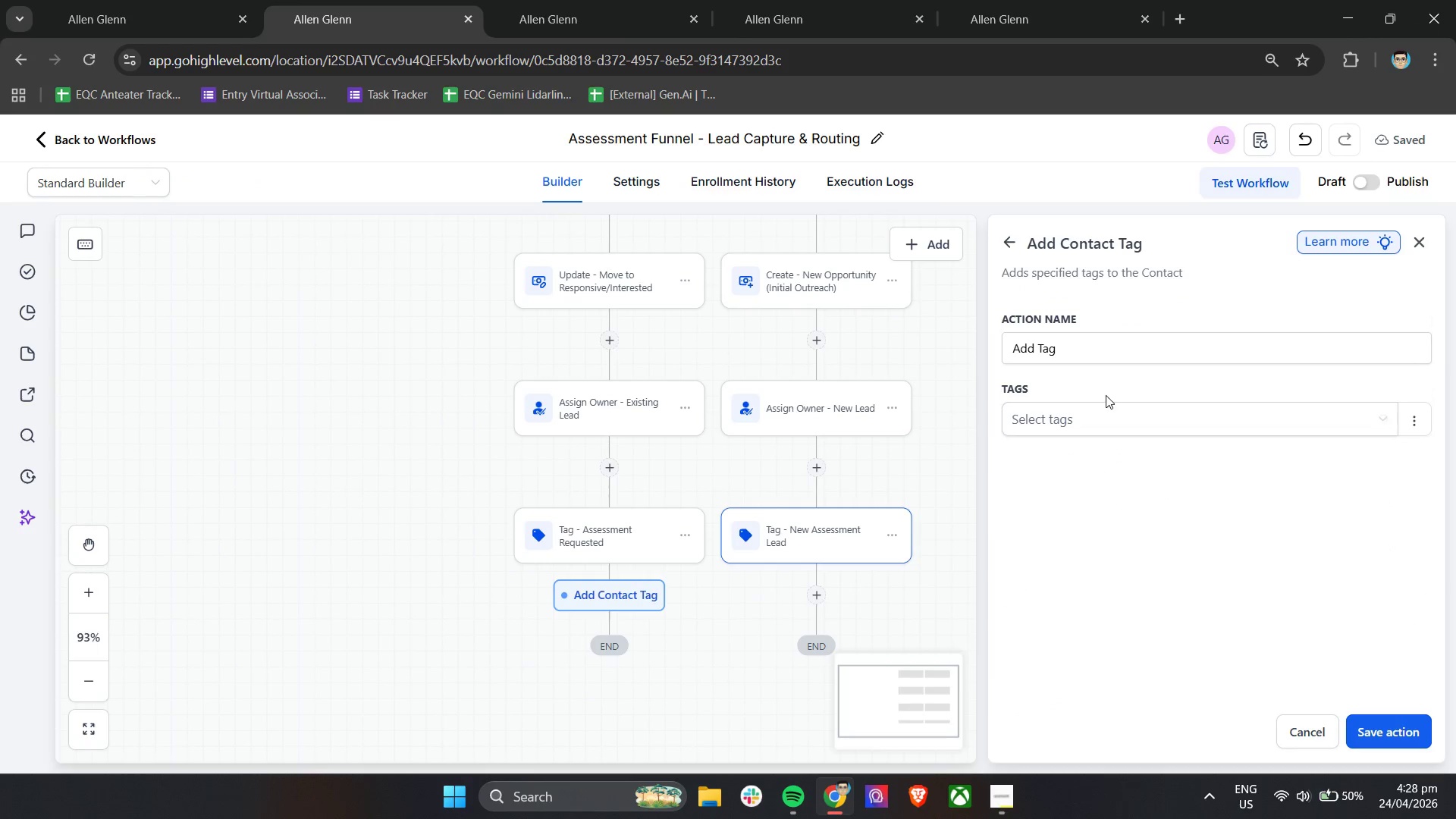 
left_click([1093, 415])
 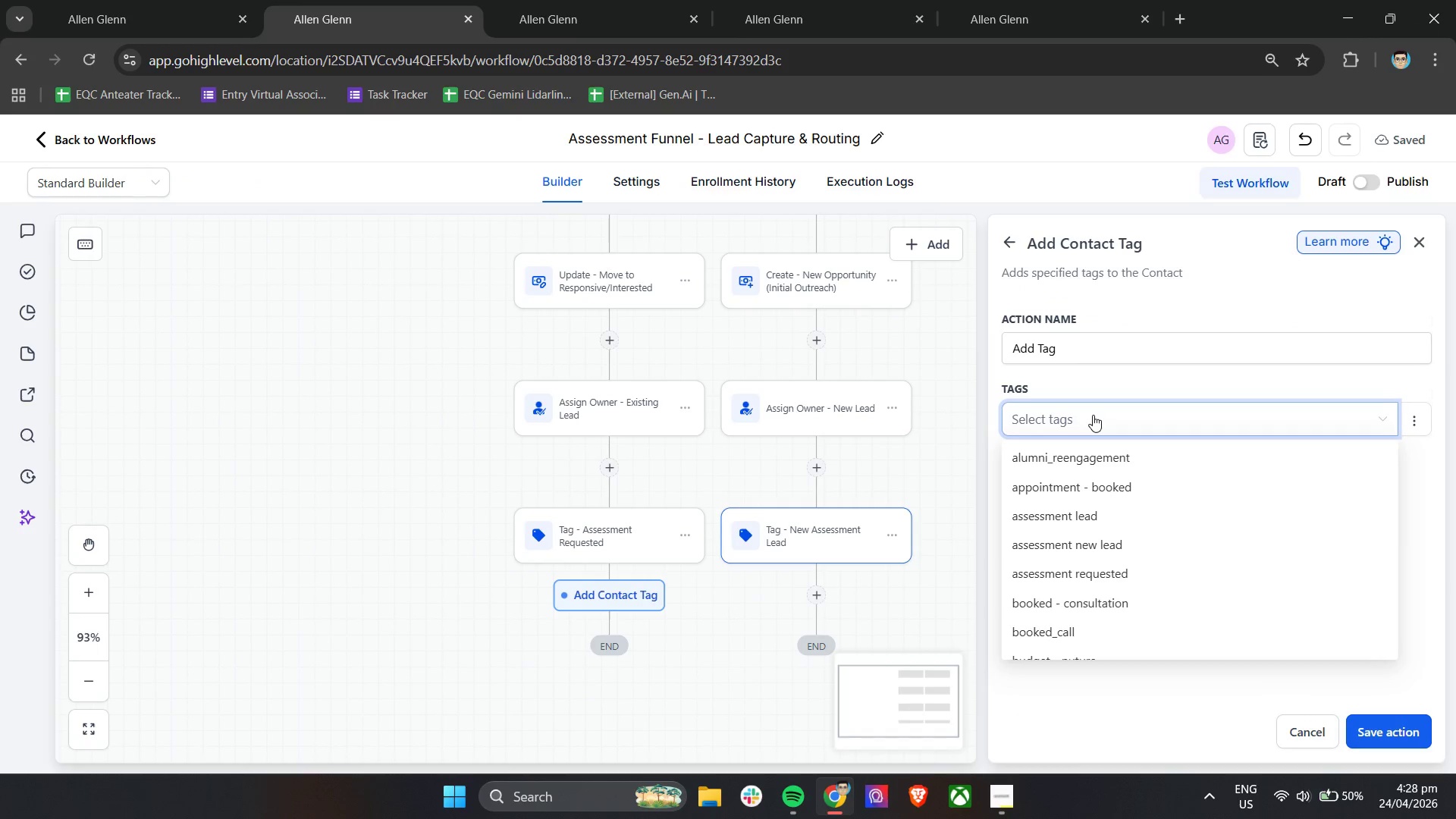 
type(assessment inbound)
 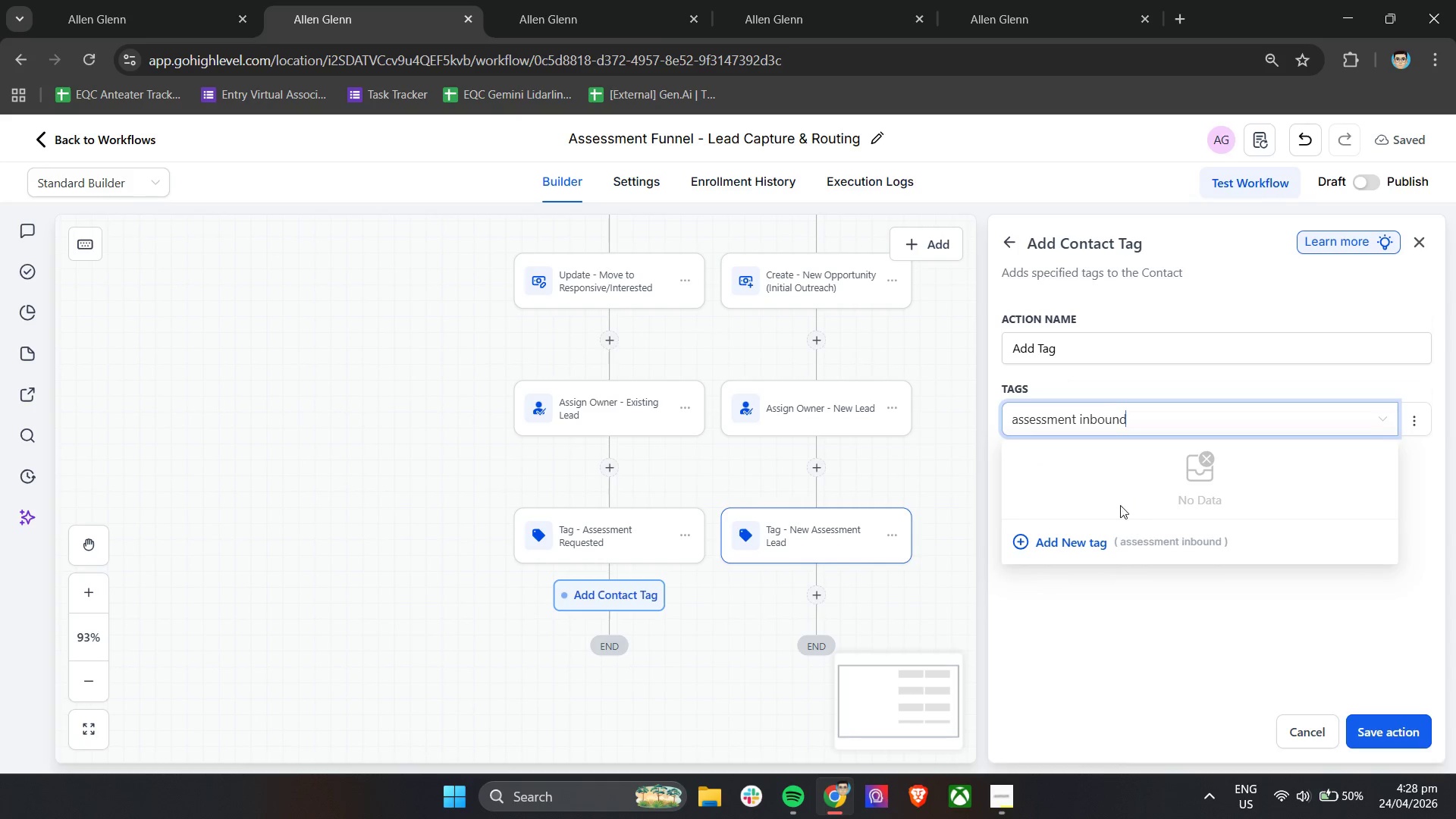 
left_click([1074, 544])
 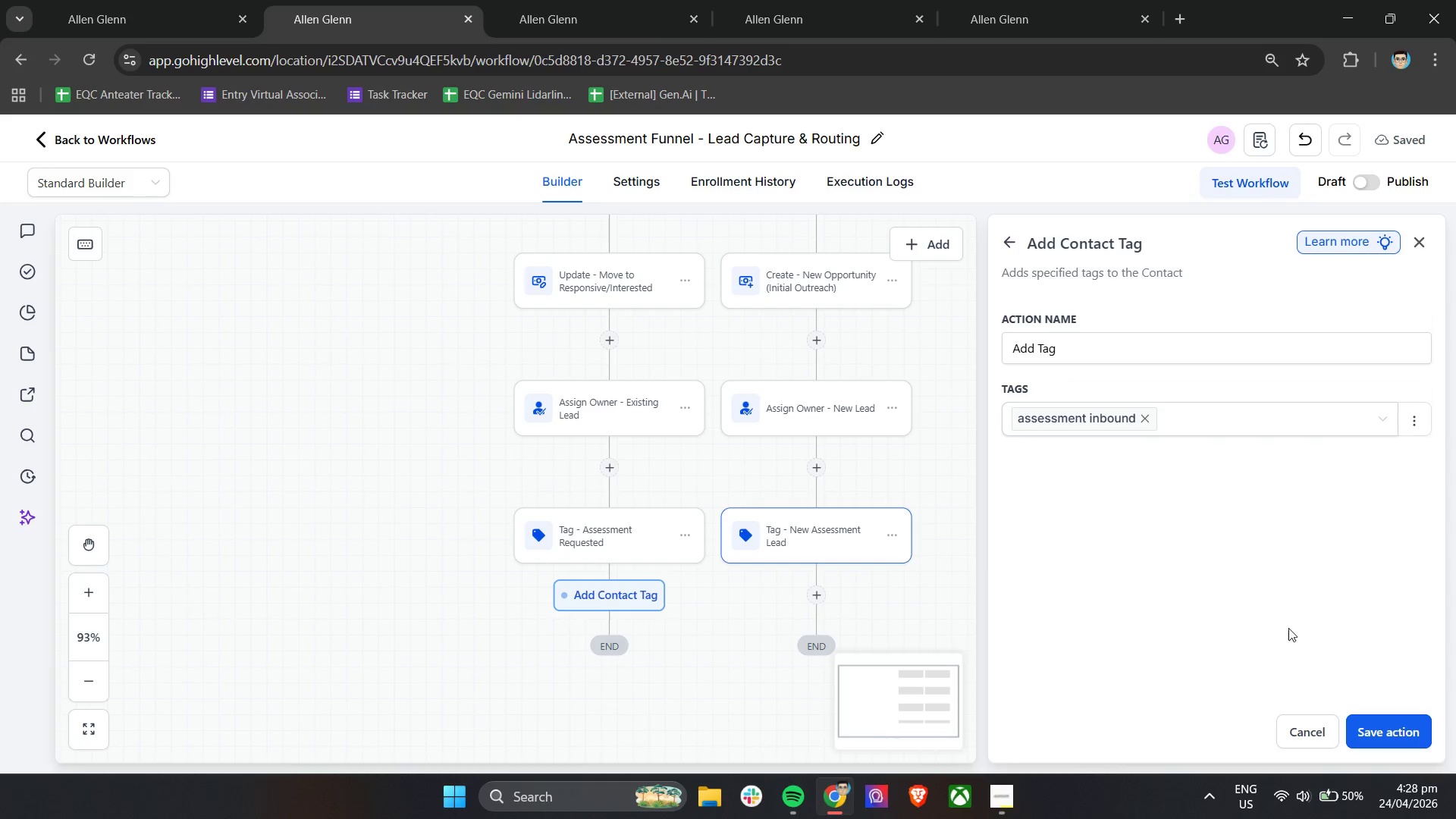 
left_click([1371, 725])
 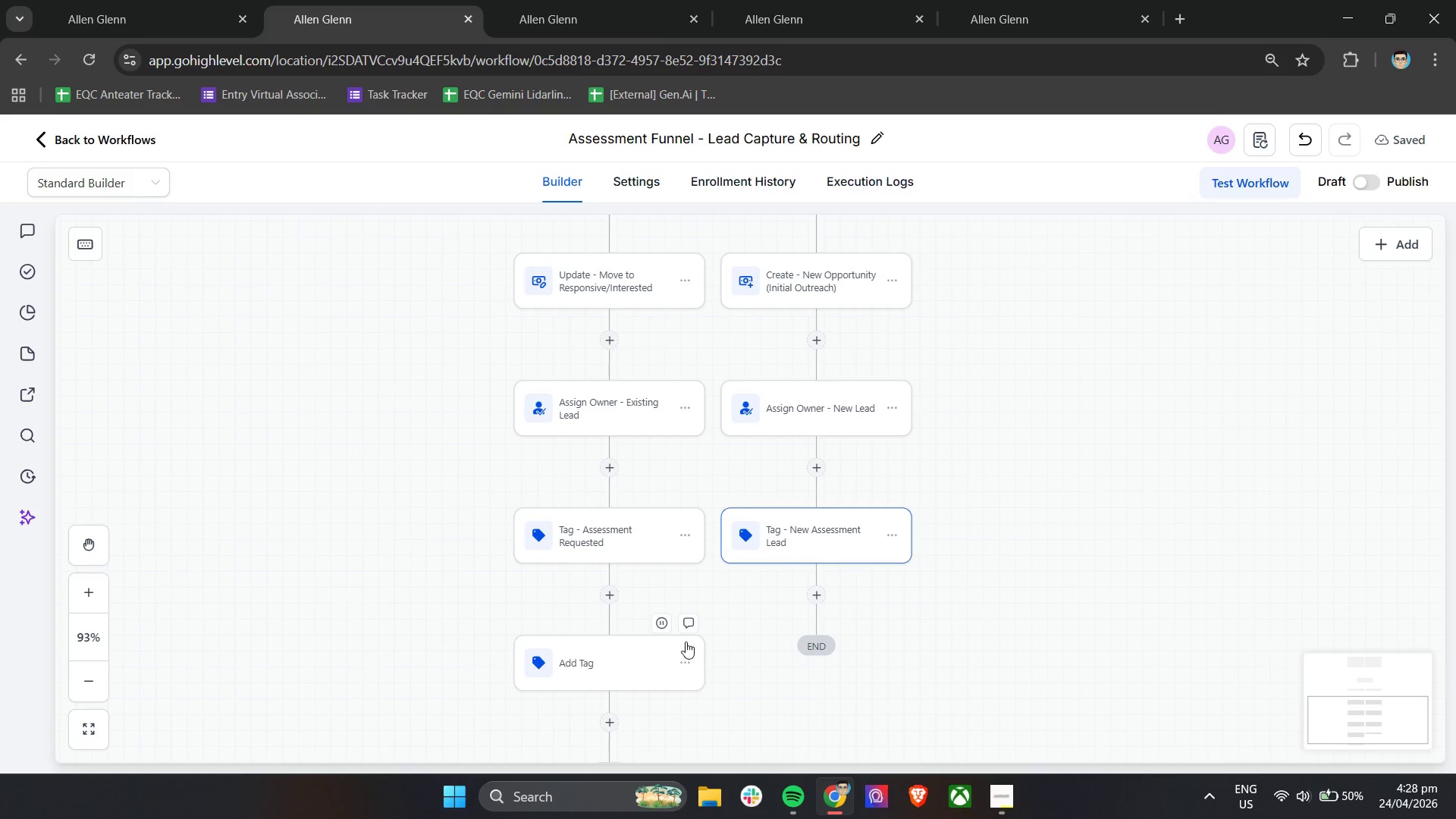 
left_click([686, 663])
 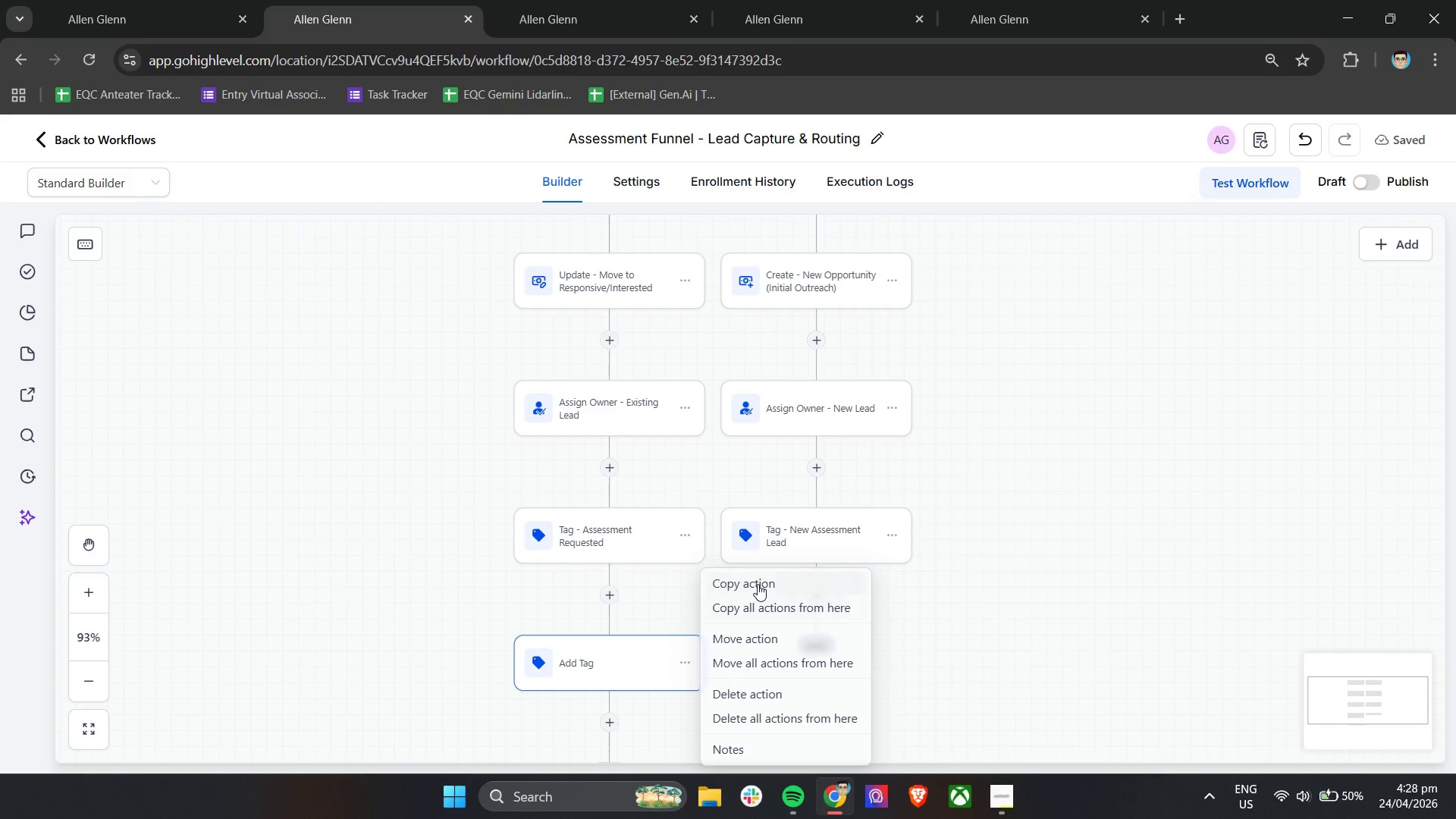 
left_click([758, 584])
 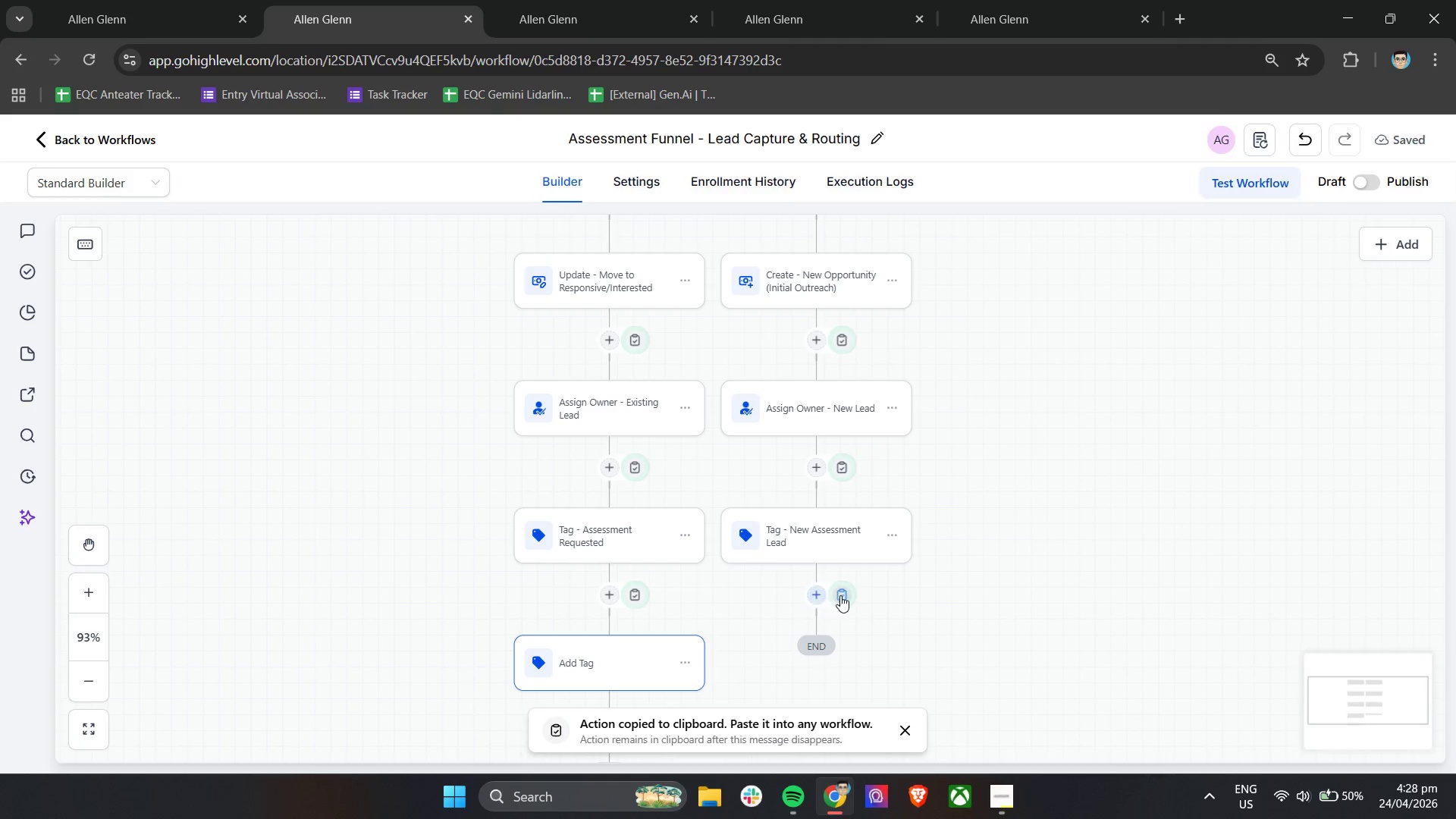 
left_click([843, 595])
 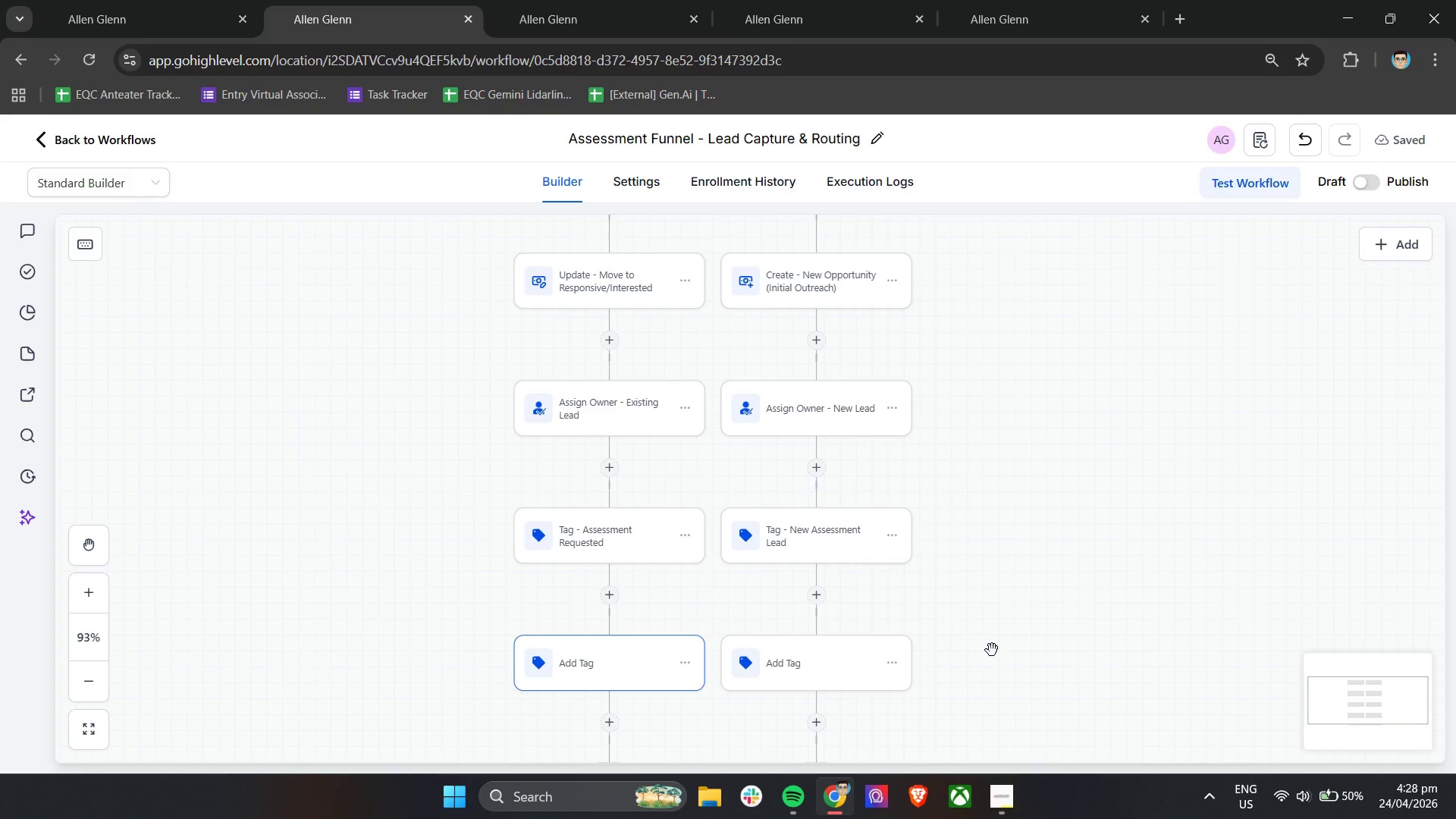 
wait(8.77)
 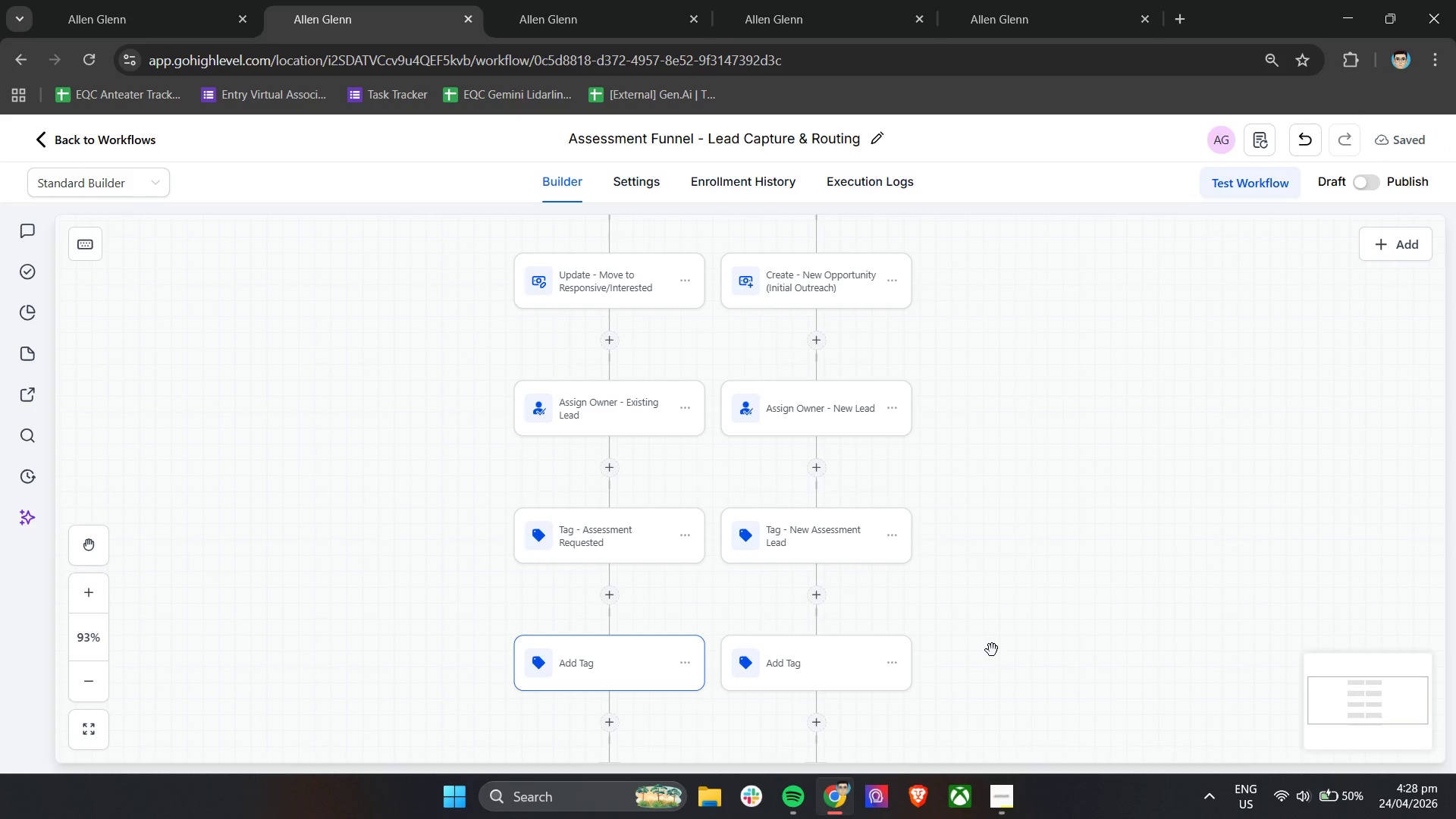 
scroll: coordinate [814, 597], scroll_direction: down, amount: 3.0
 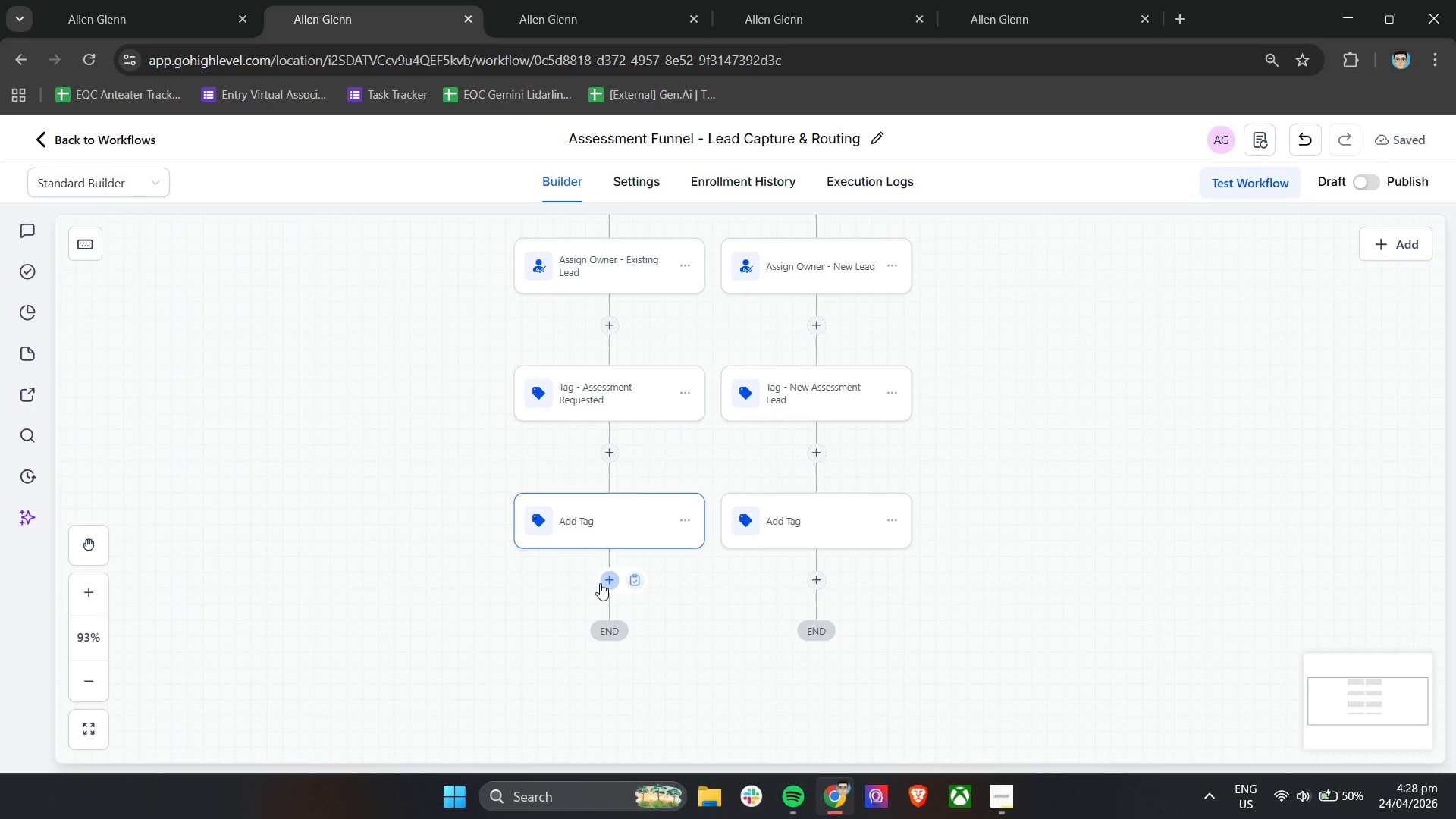 
left_click([600, 583])
 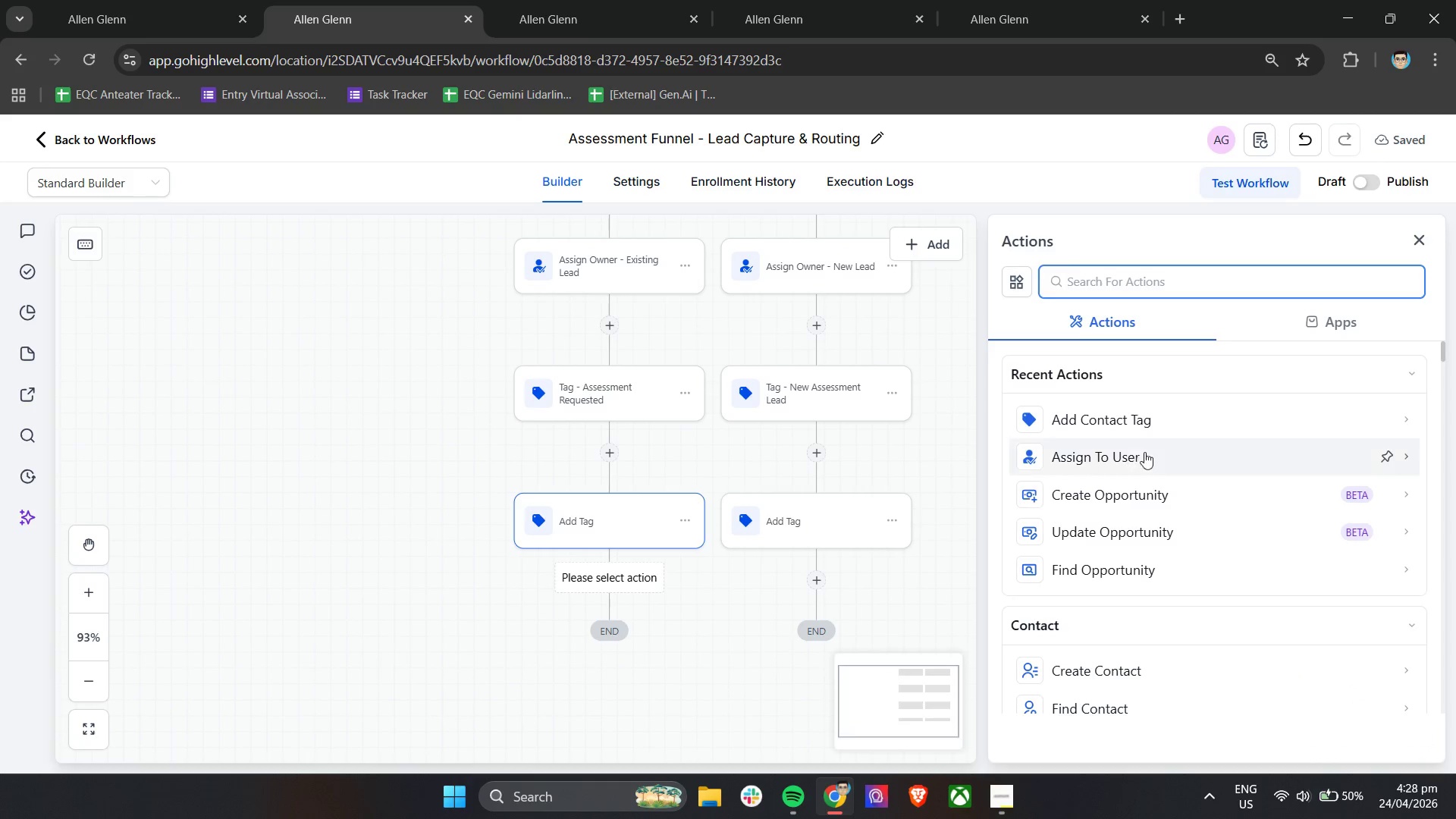 
left_click_drag(start_coordinate=[1163, 436], to_coordinate=[1164, 431])
 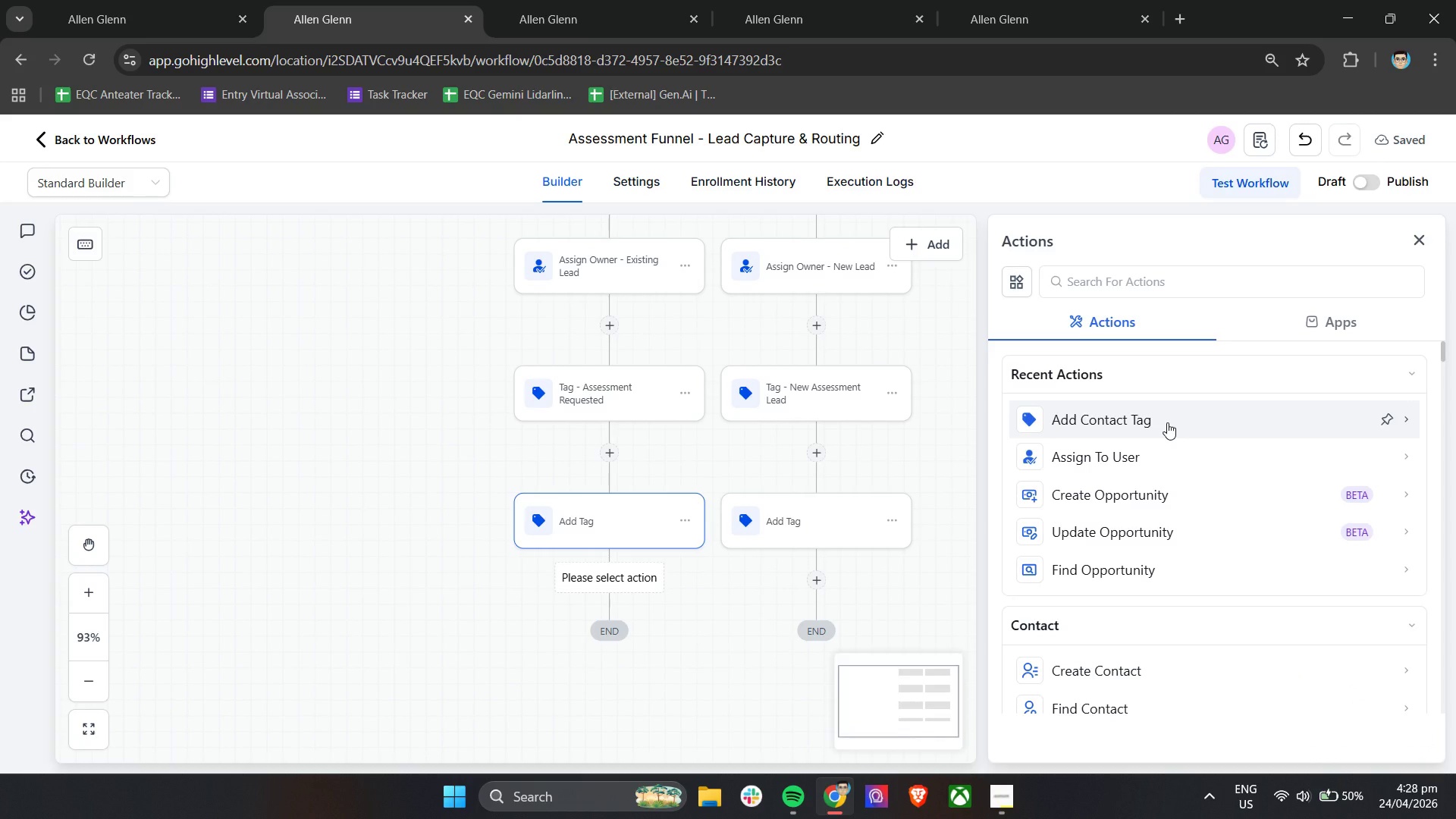 
left_click([1167, 422])
 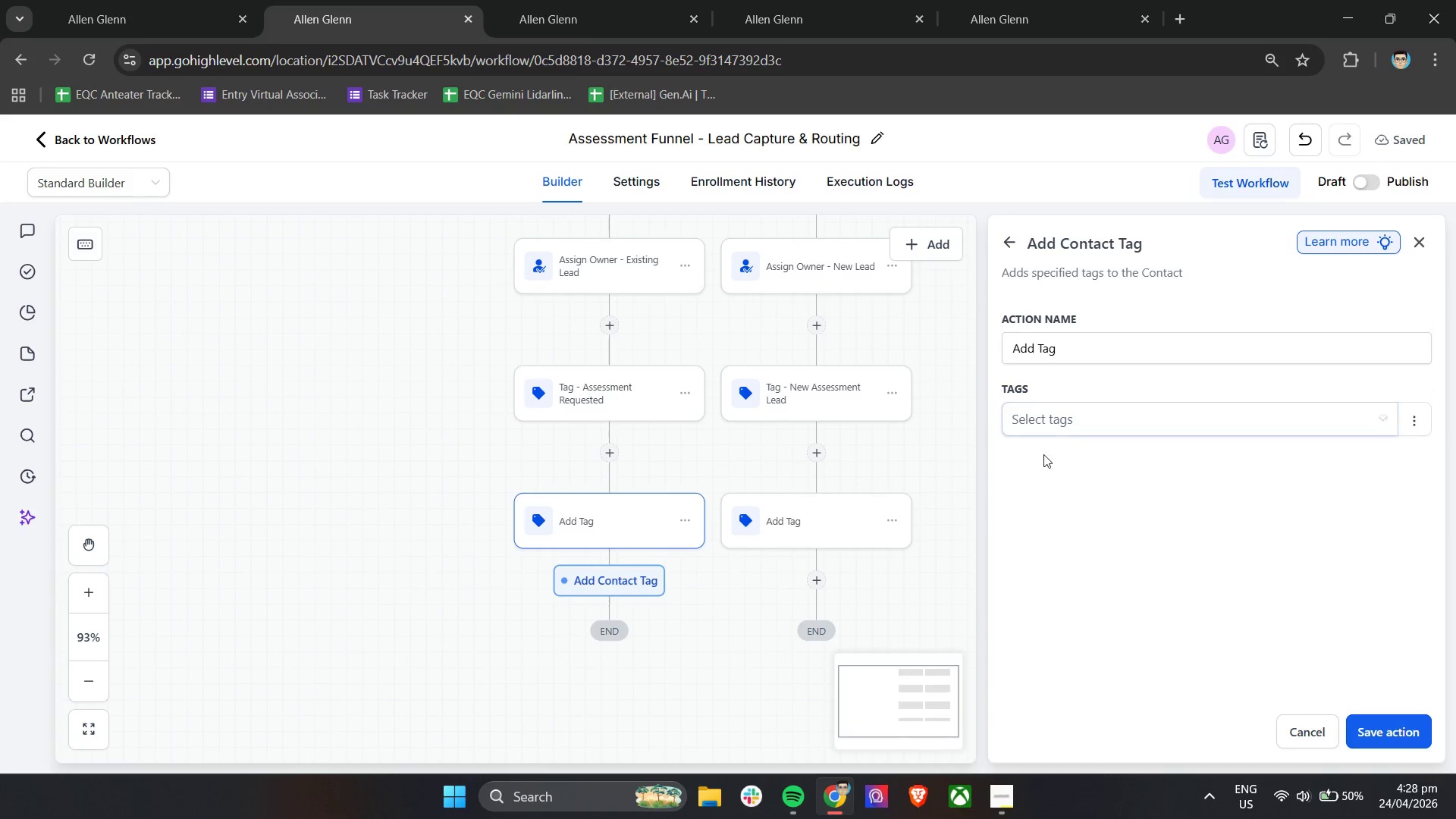 
left_click([1081, 431])
 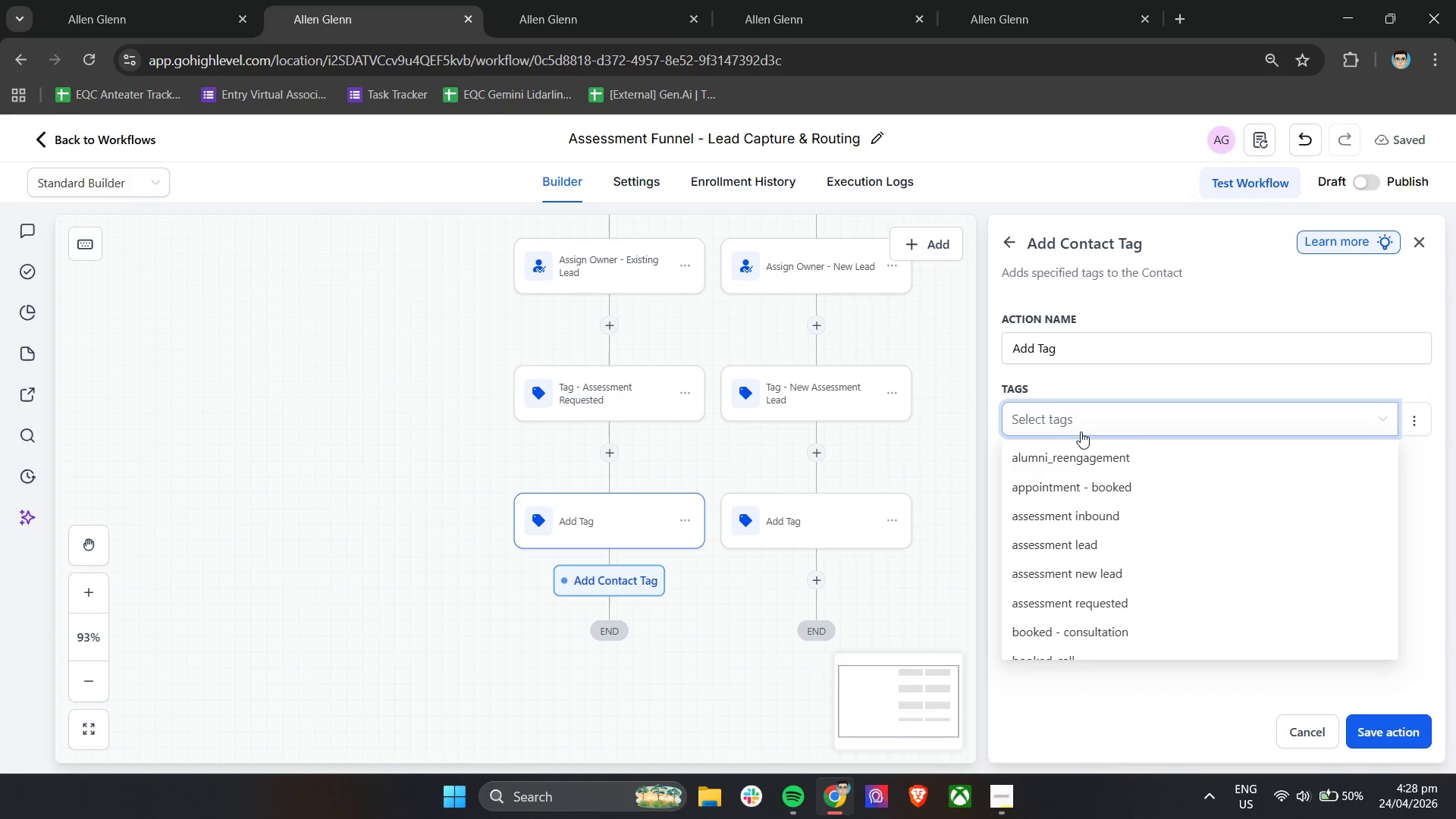 
type(source_funnel_assessment)
 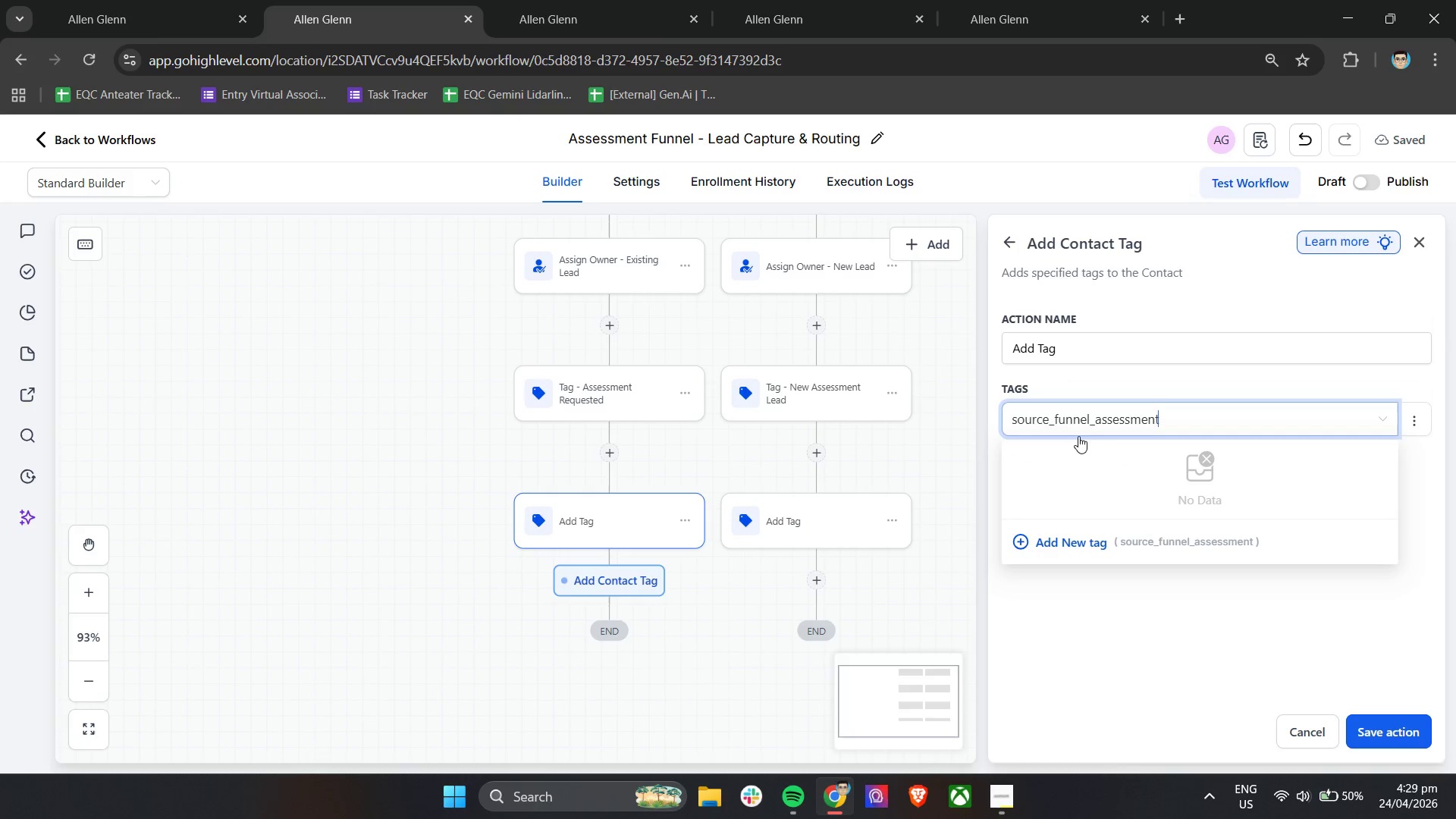 
left_click([1075, 548])
 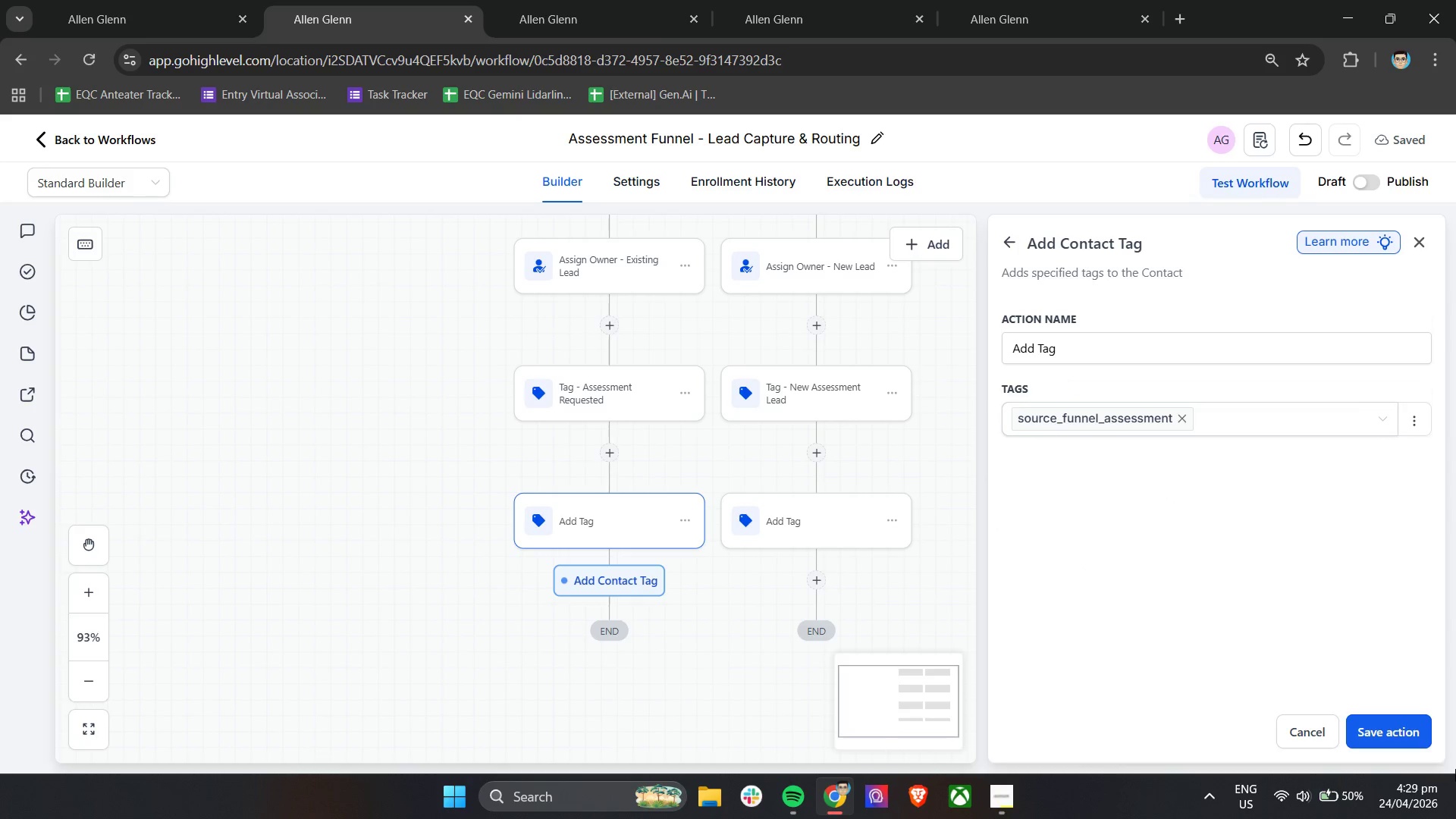 
left_click([1417, 731])
 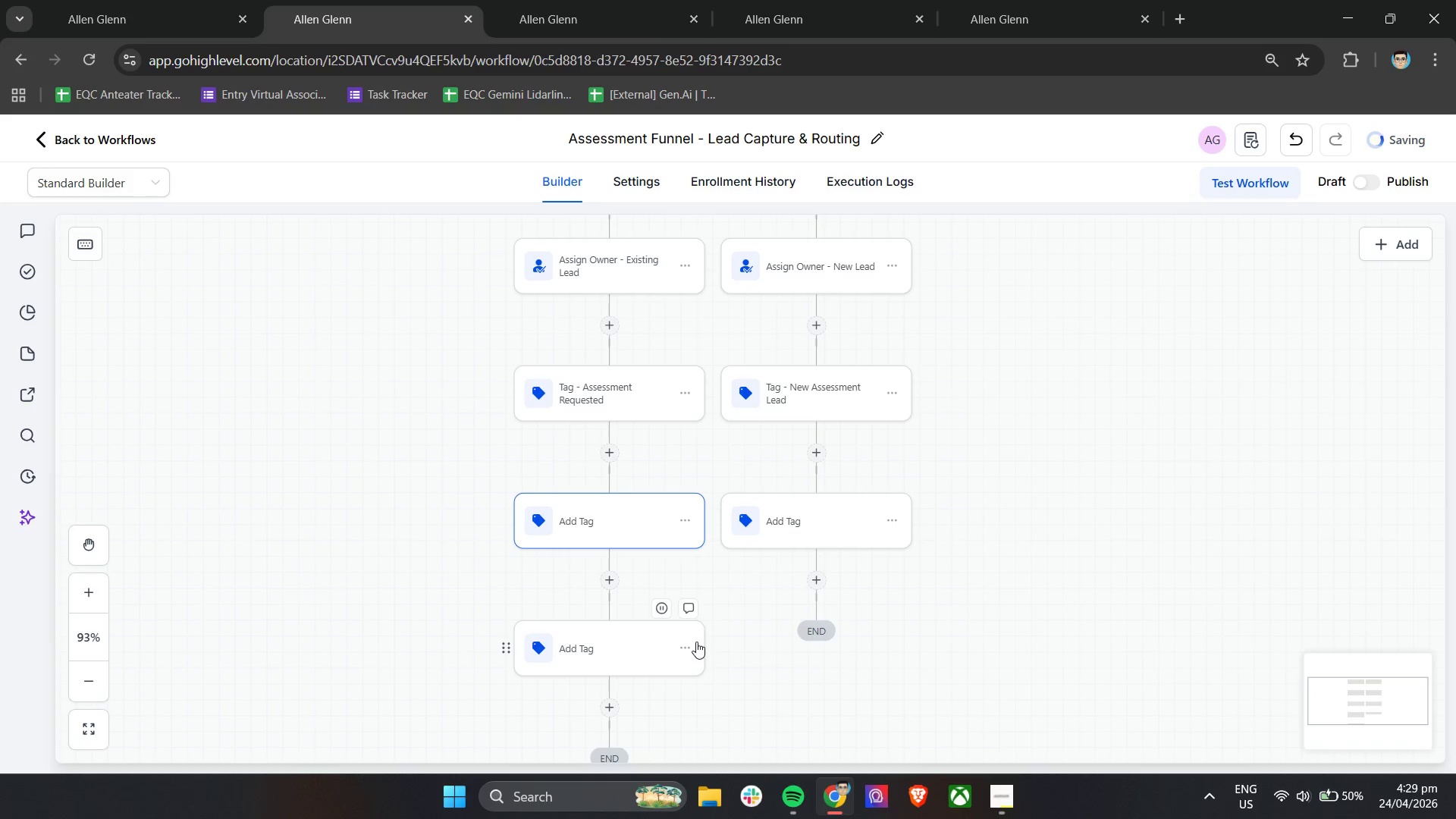 
left_click([689, 645])
 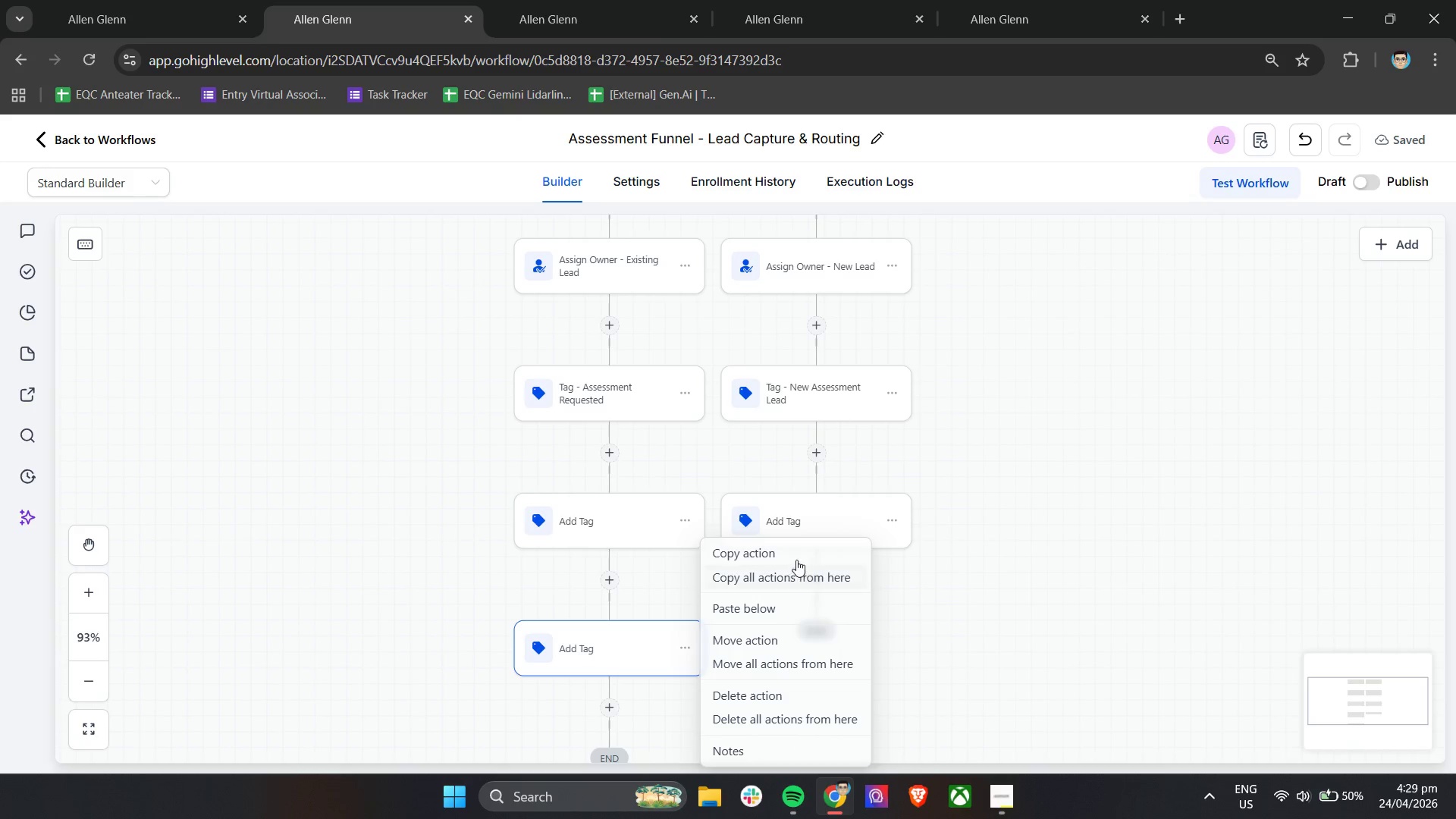 
left_click([796, 556])
 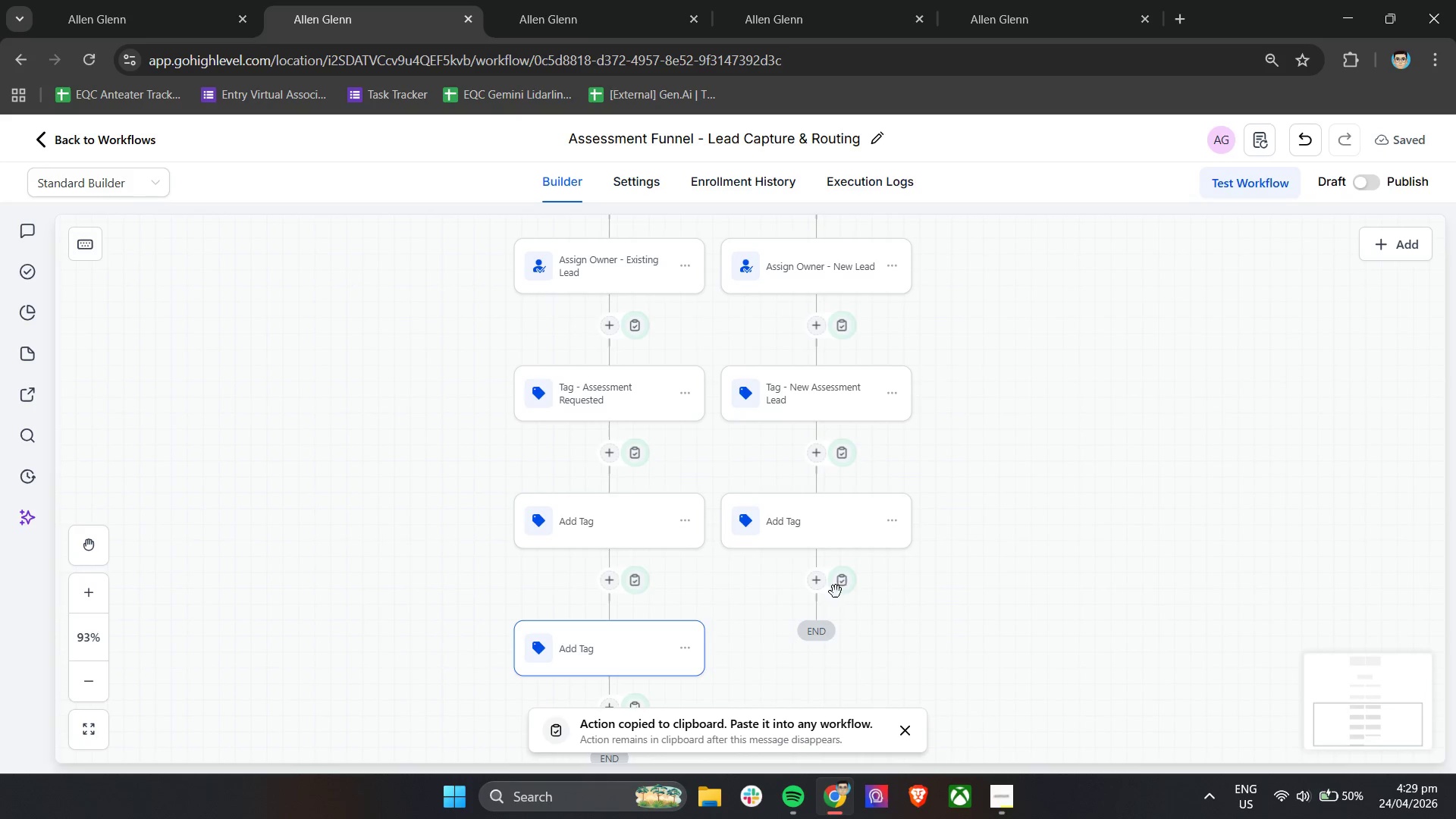 
left_click([842, 580])
 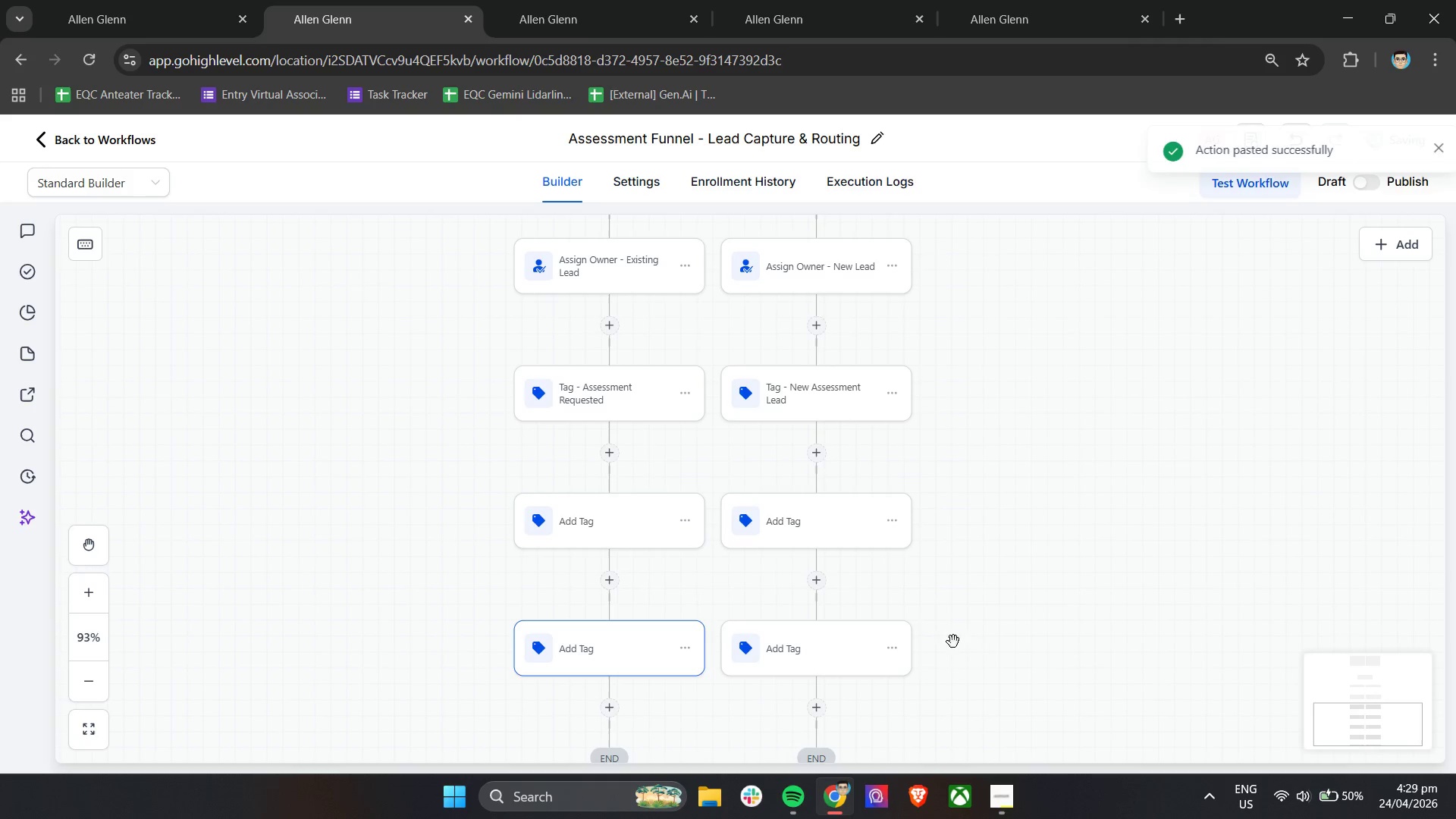 
left_click([1027, 653])
 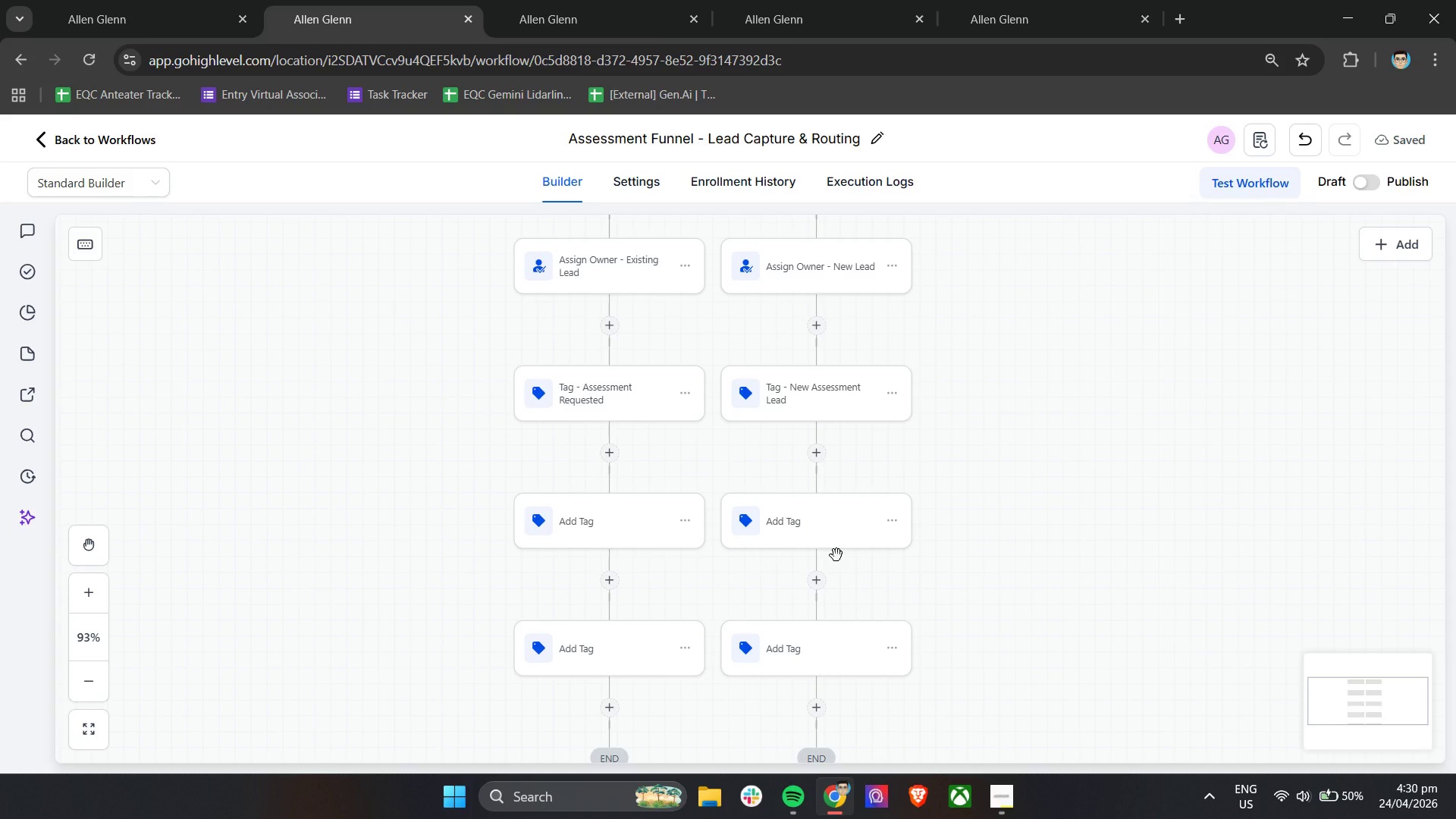 
wait(53.08)
 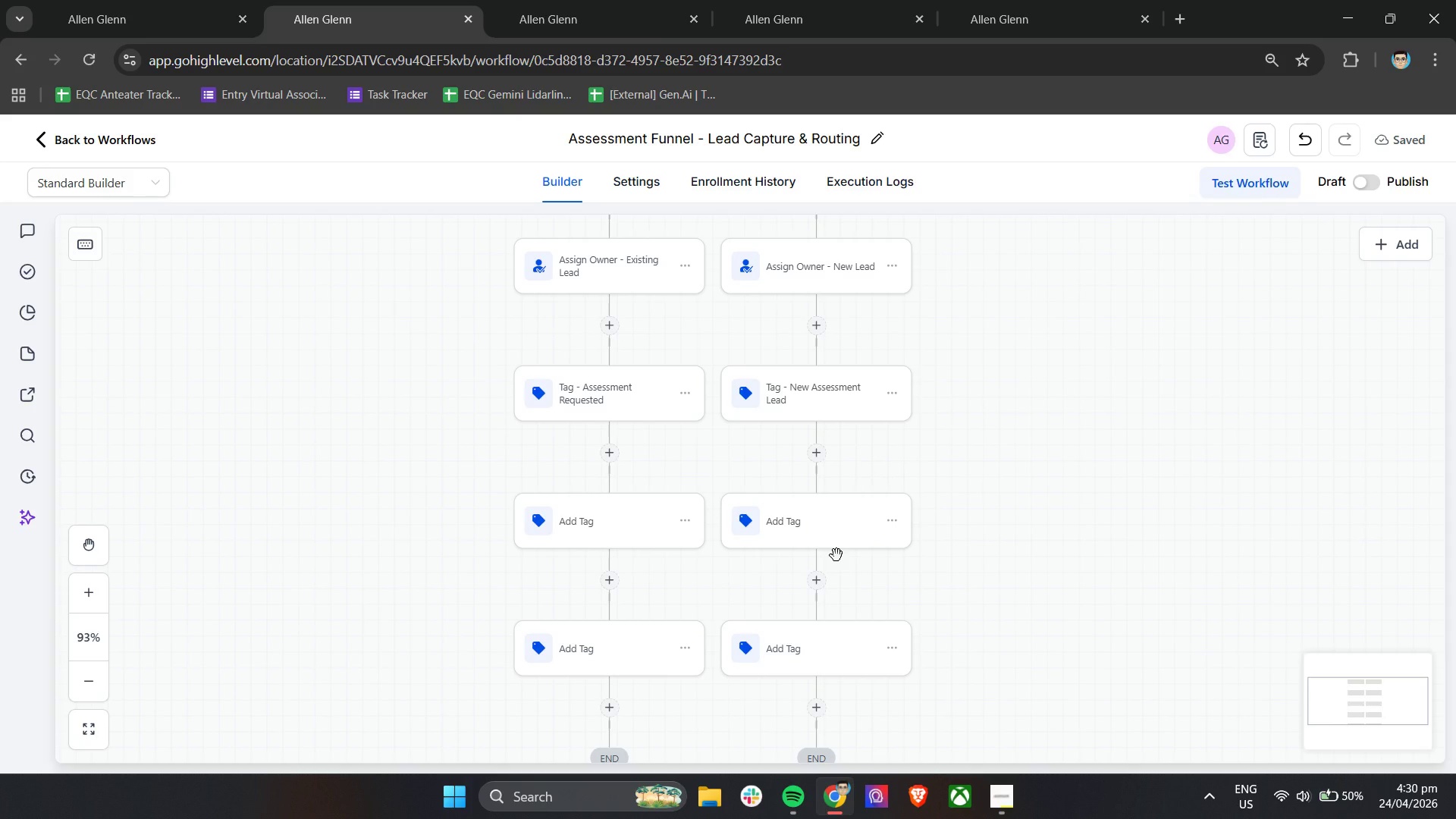 
mouse_move([612, 567])
 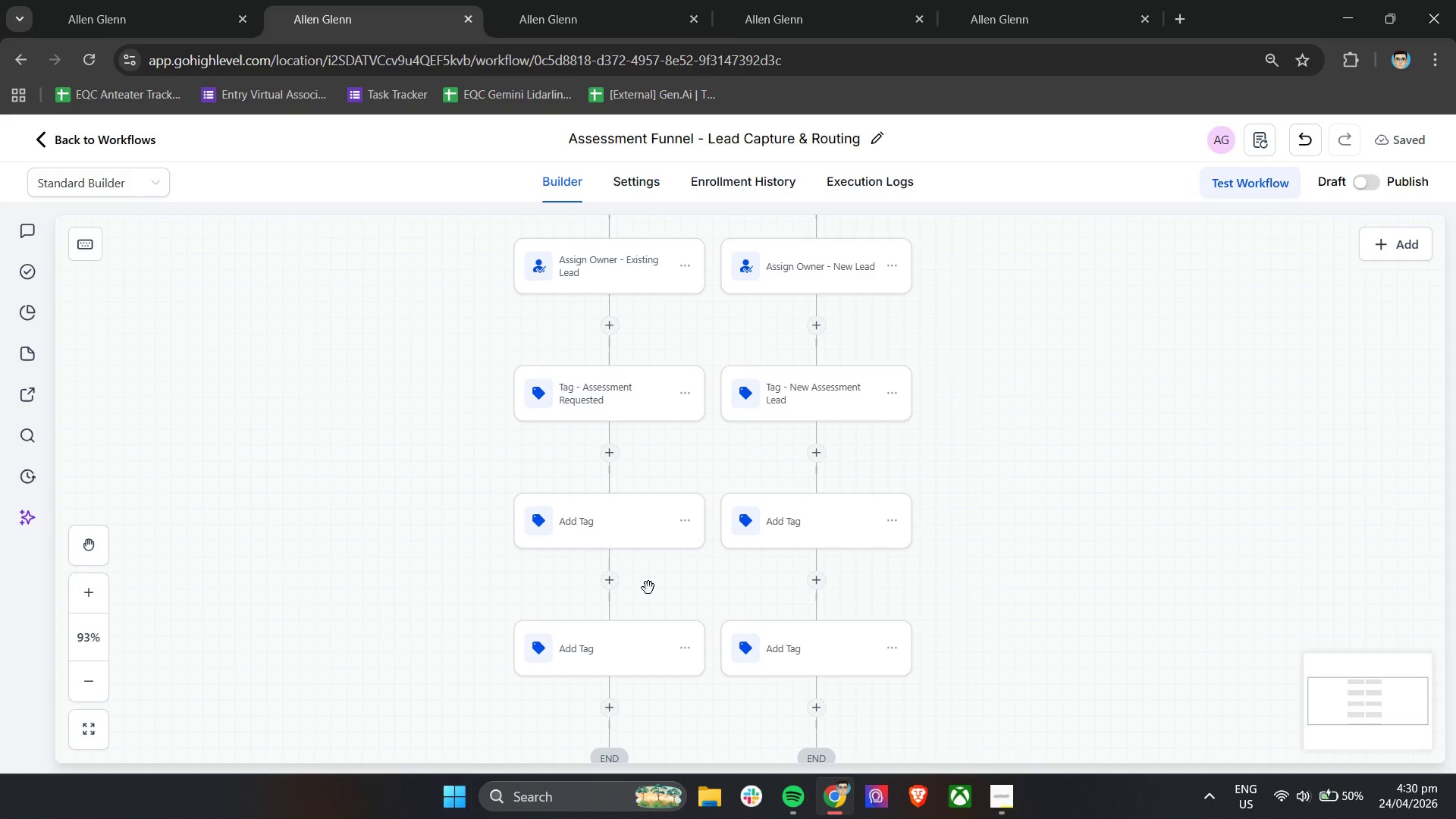 
wait(20.0)
 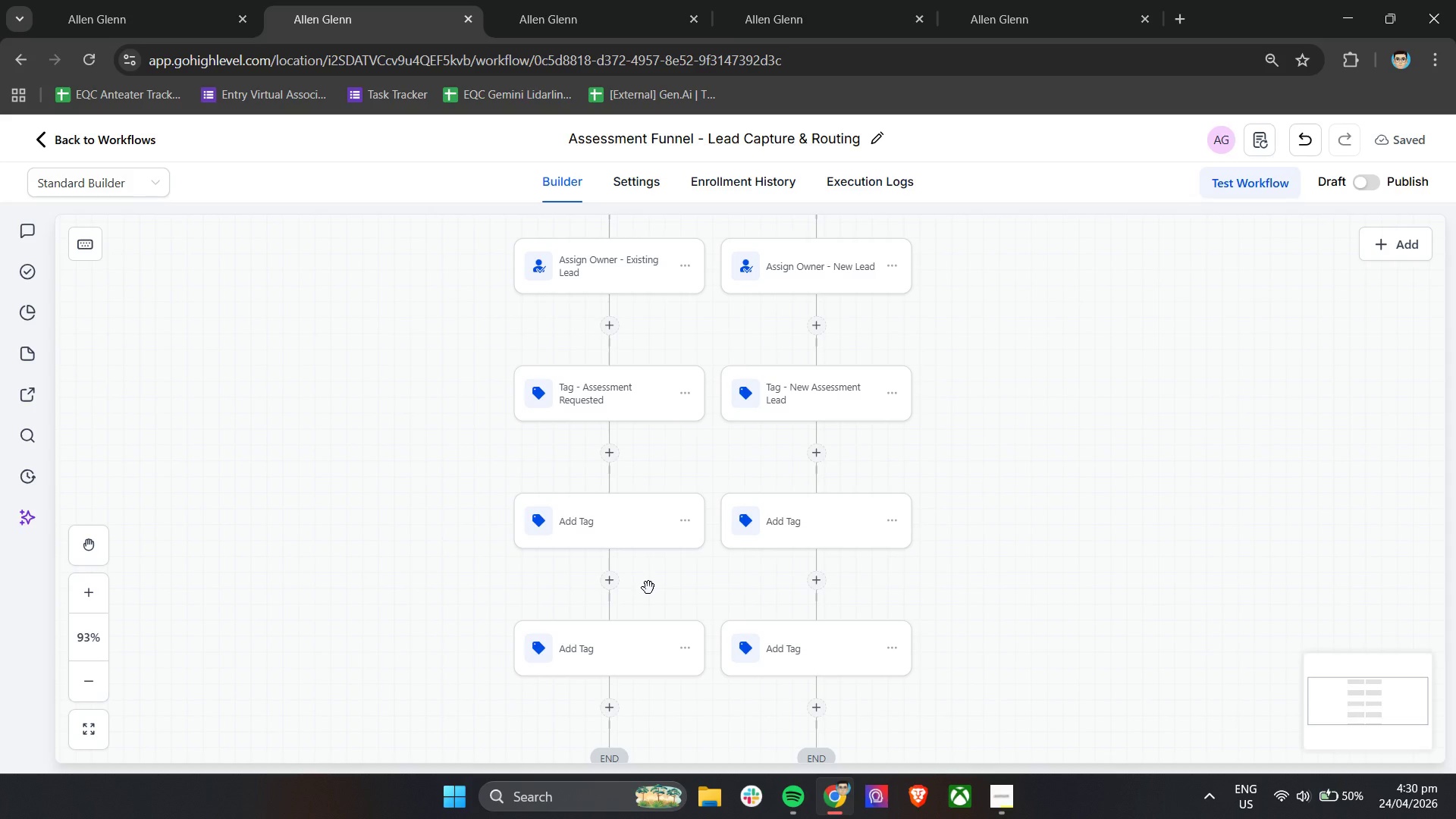 
left_click([673, 544])
 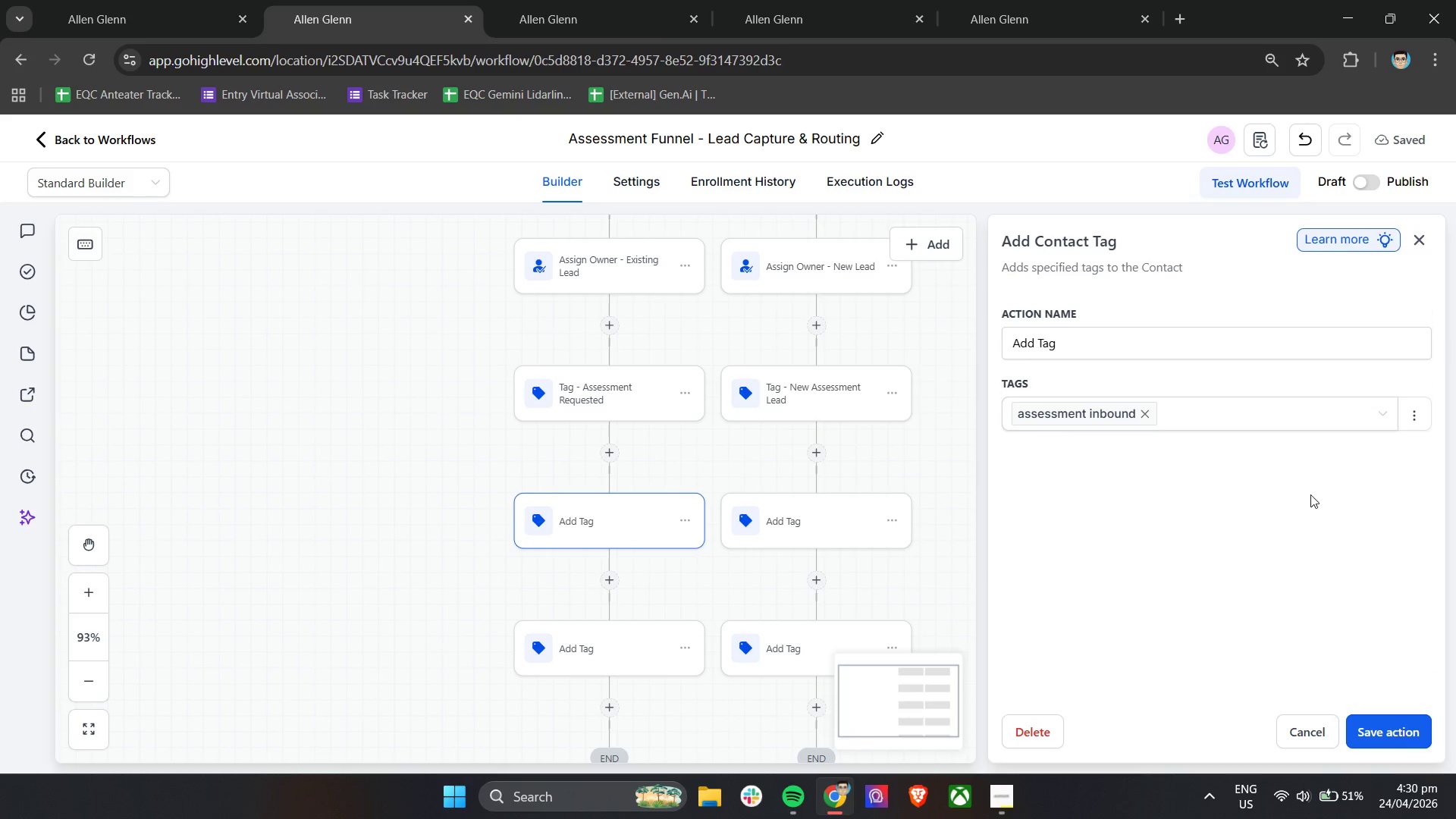 
left_click([855, 521])
 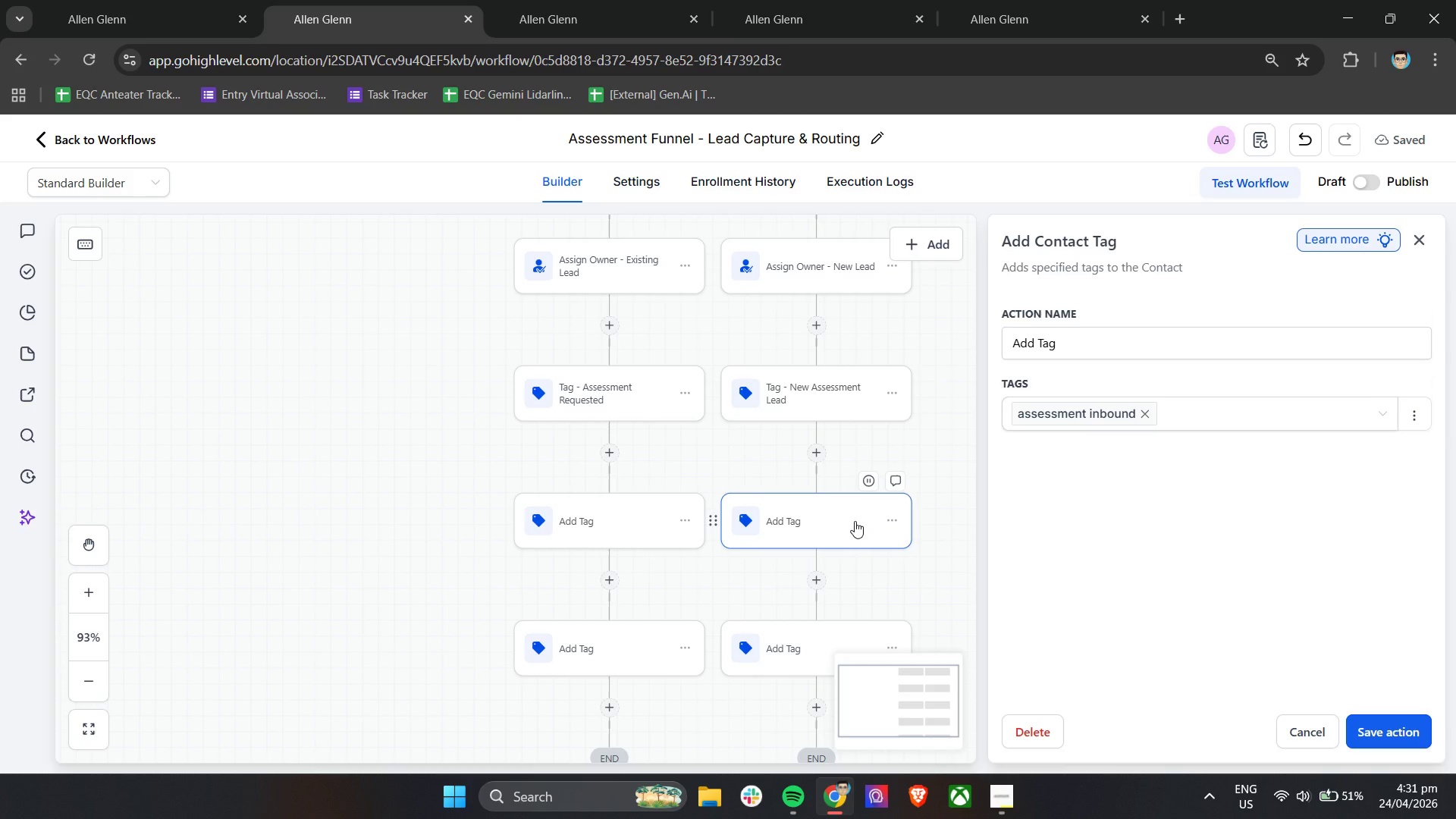 
wait(42.89)
 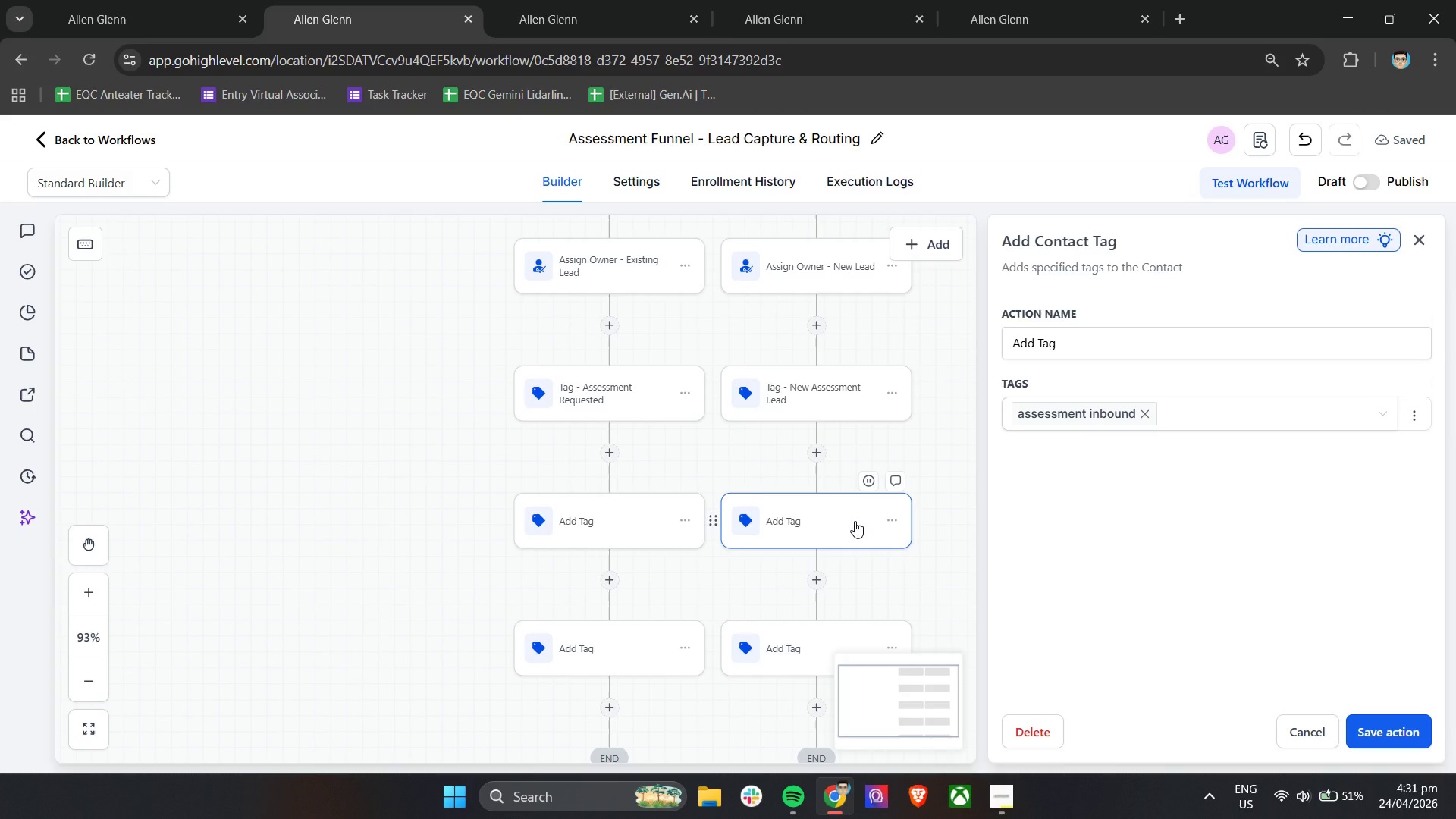 
left_click([595, 535])
 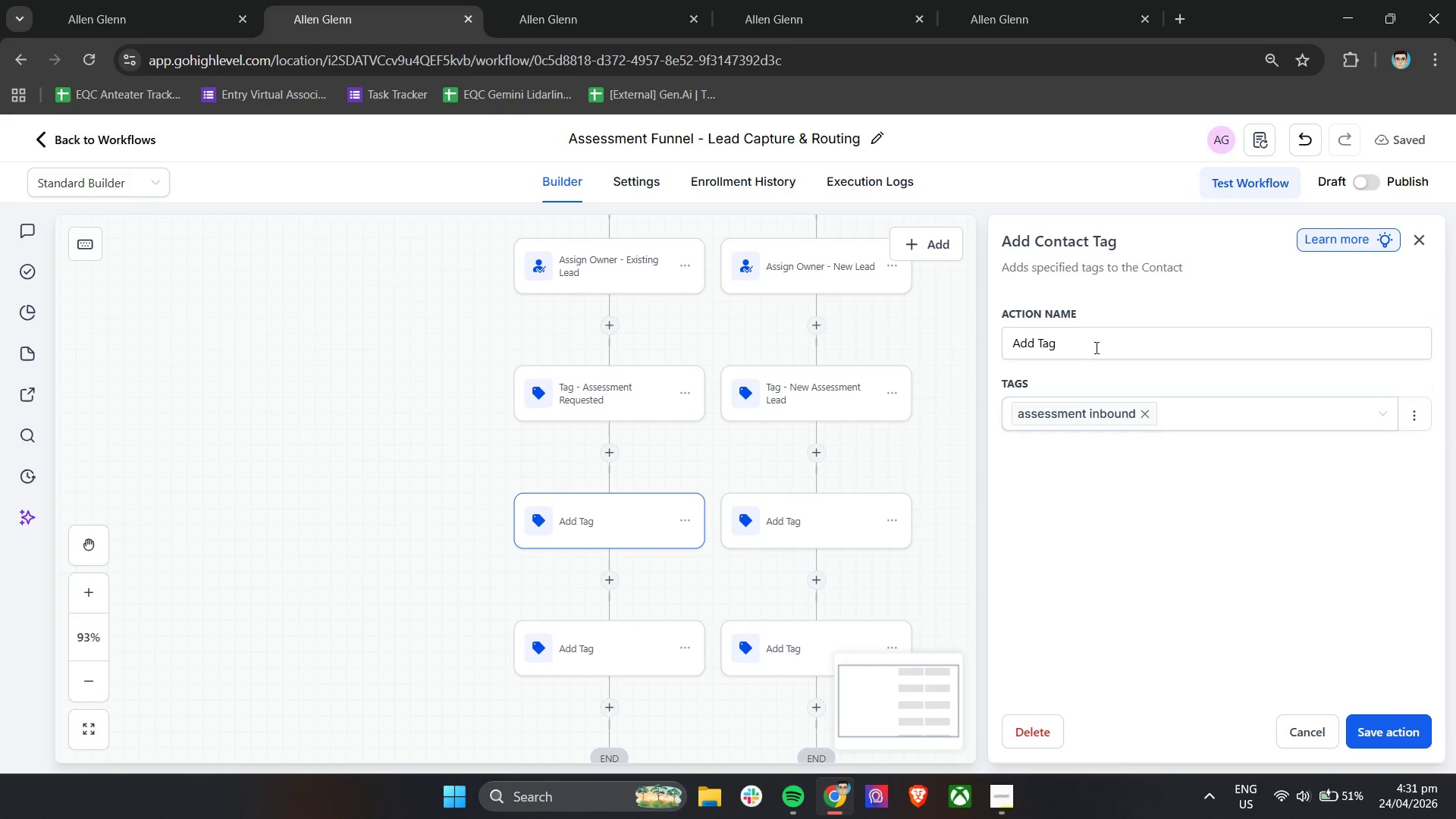 
double_click([1098, 340])
 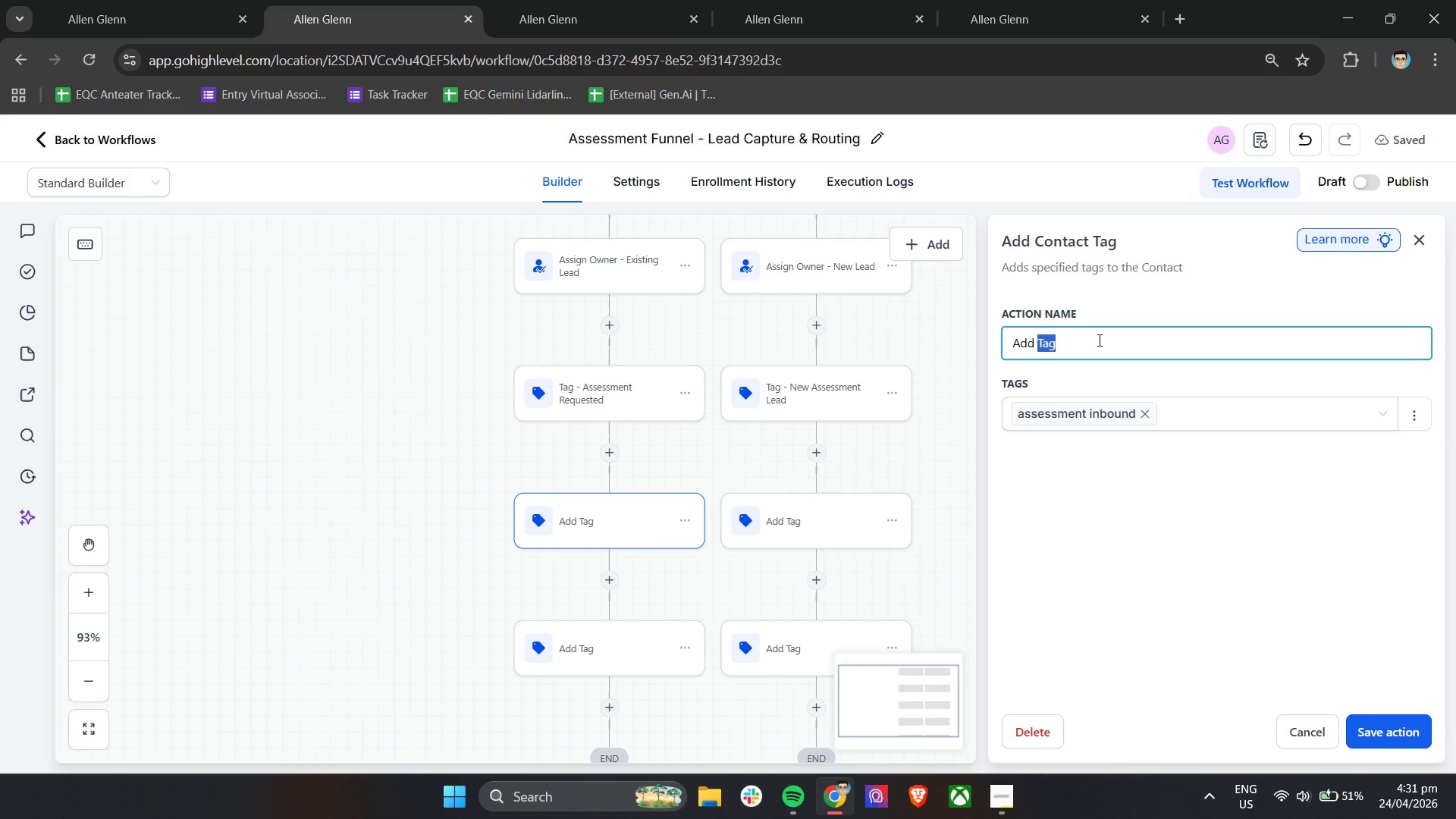 
triple_click([1098, 340])
 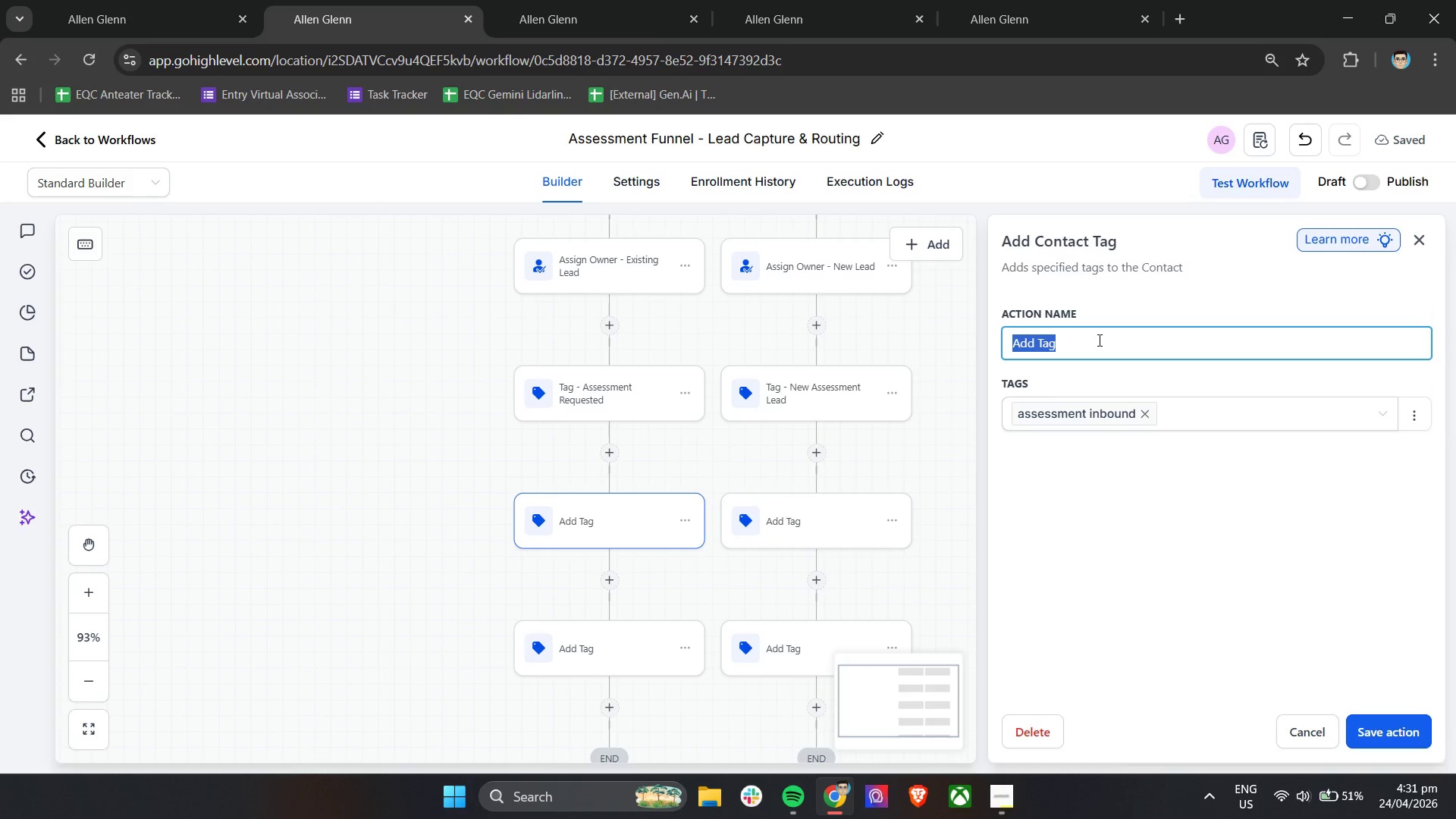 
type(Tag - Inbound Assessment Request (ex)
key(Backspace)
key(Backspace)
type(Existing LEad)
key(Backspace)
key(Backspace)
key(Backspace)
type(ead))
 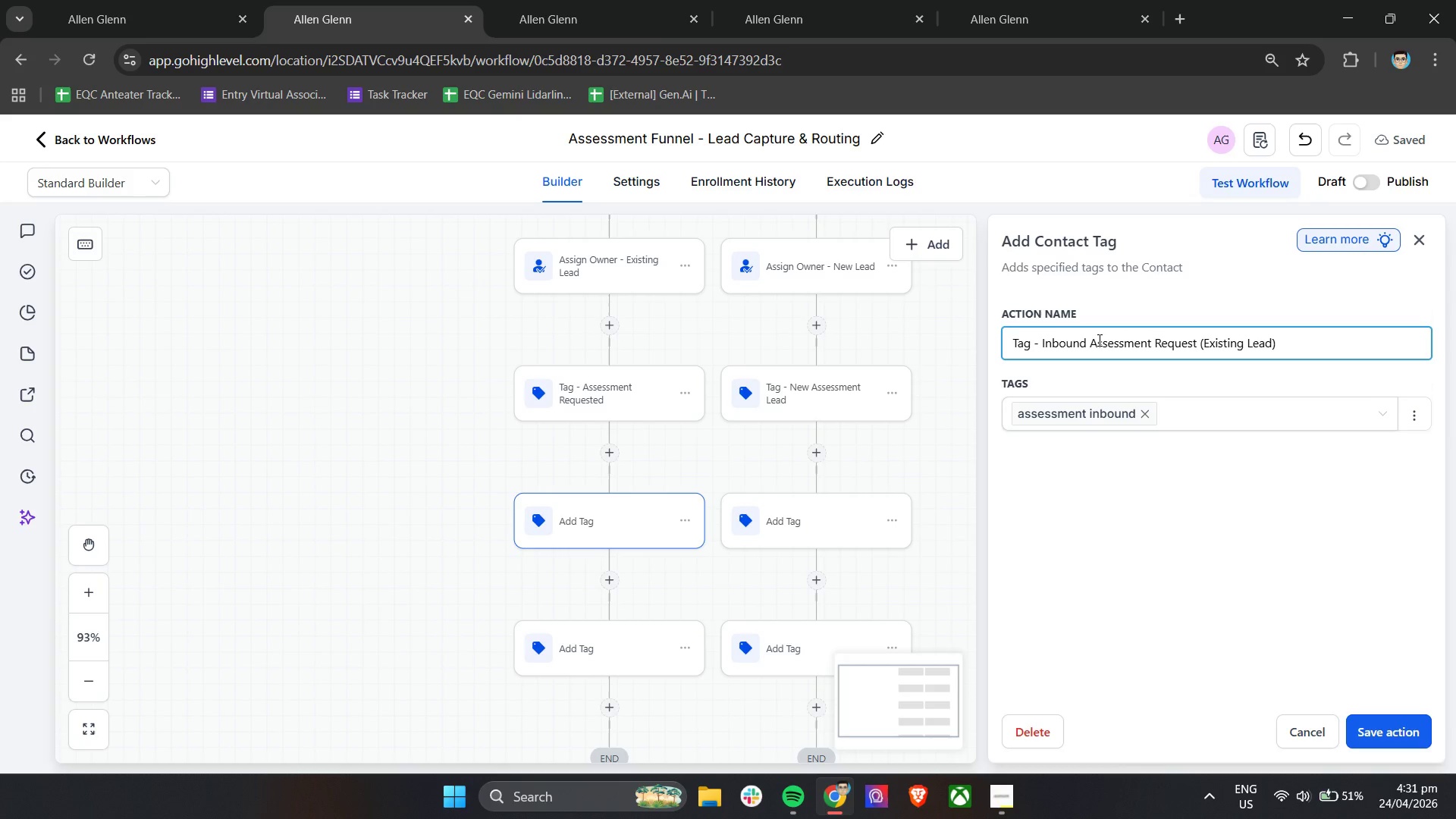 
left_click([1369, 729])
 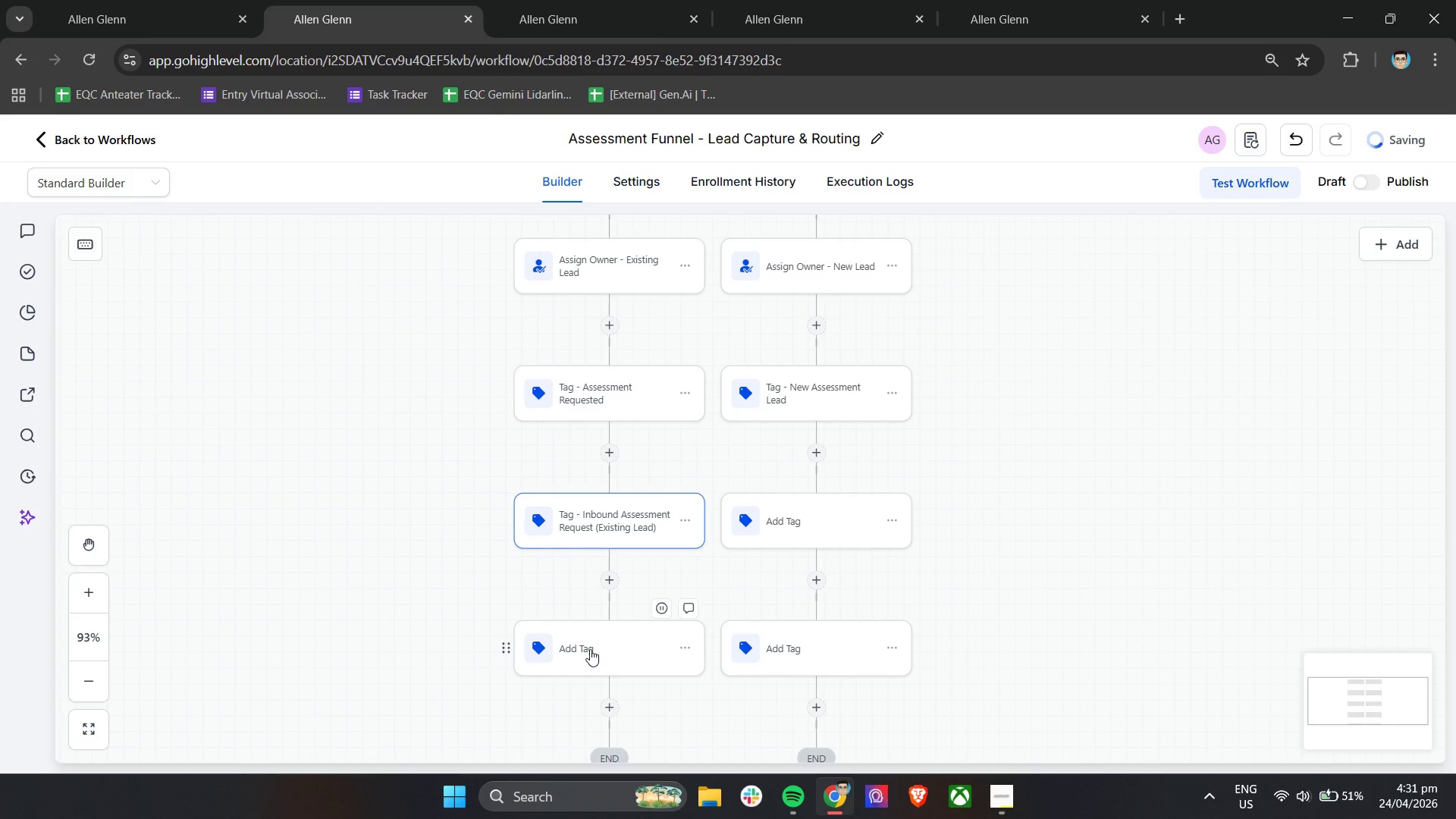 
left_click([595, 648])
 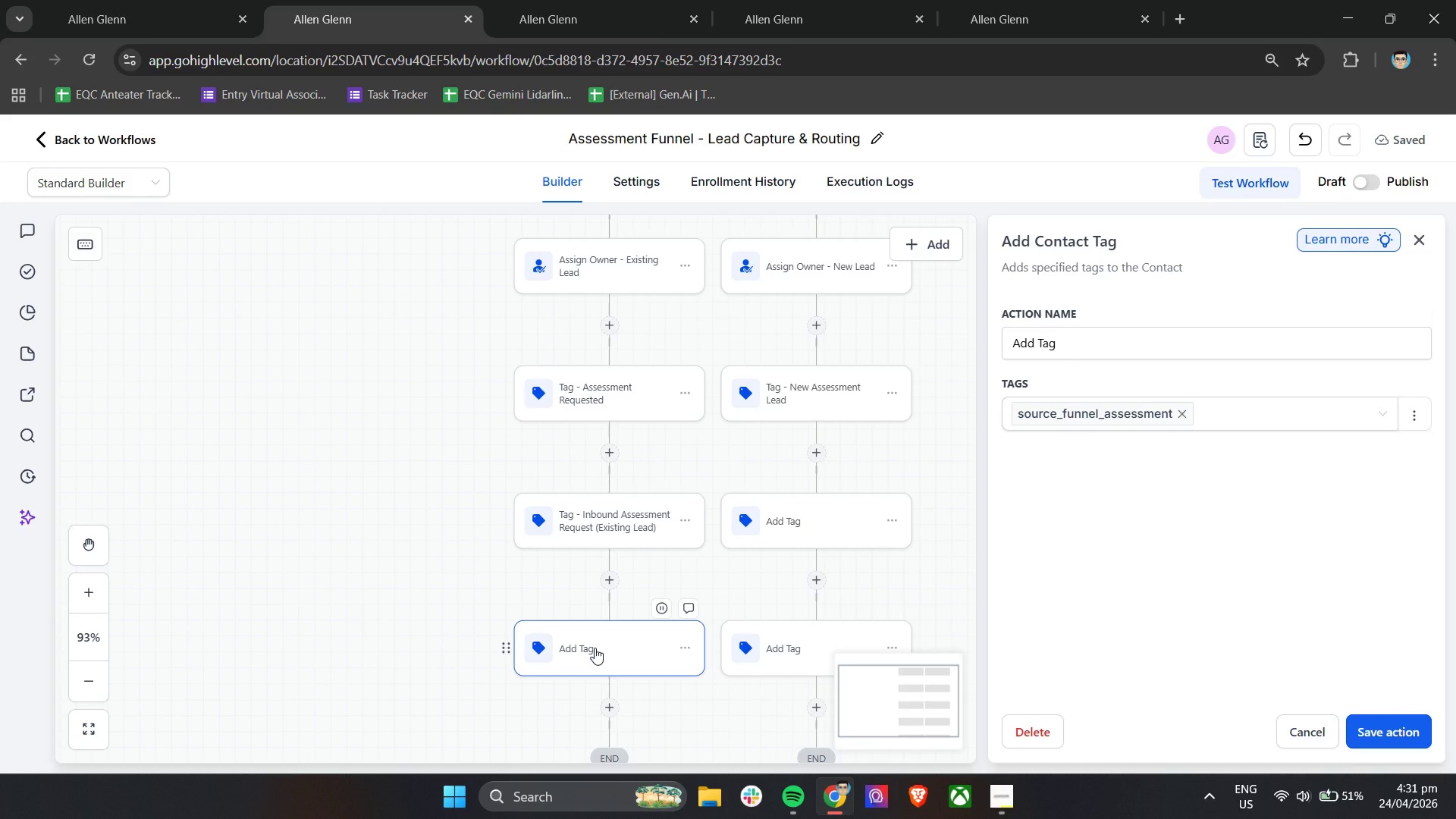 
wait(10.47)
 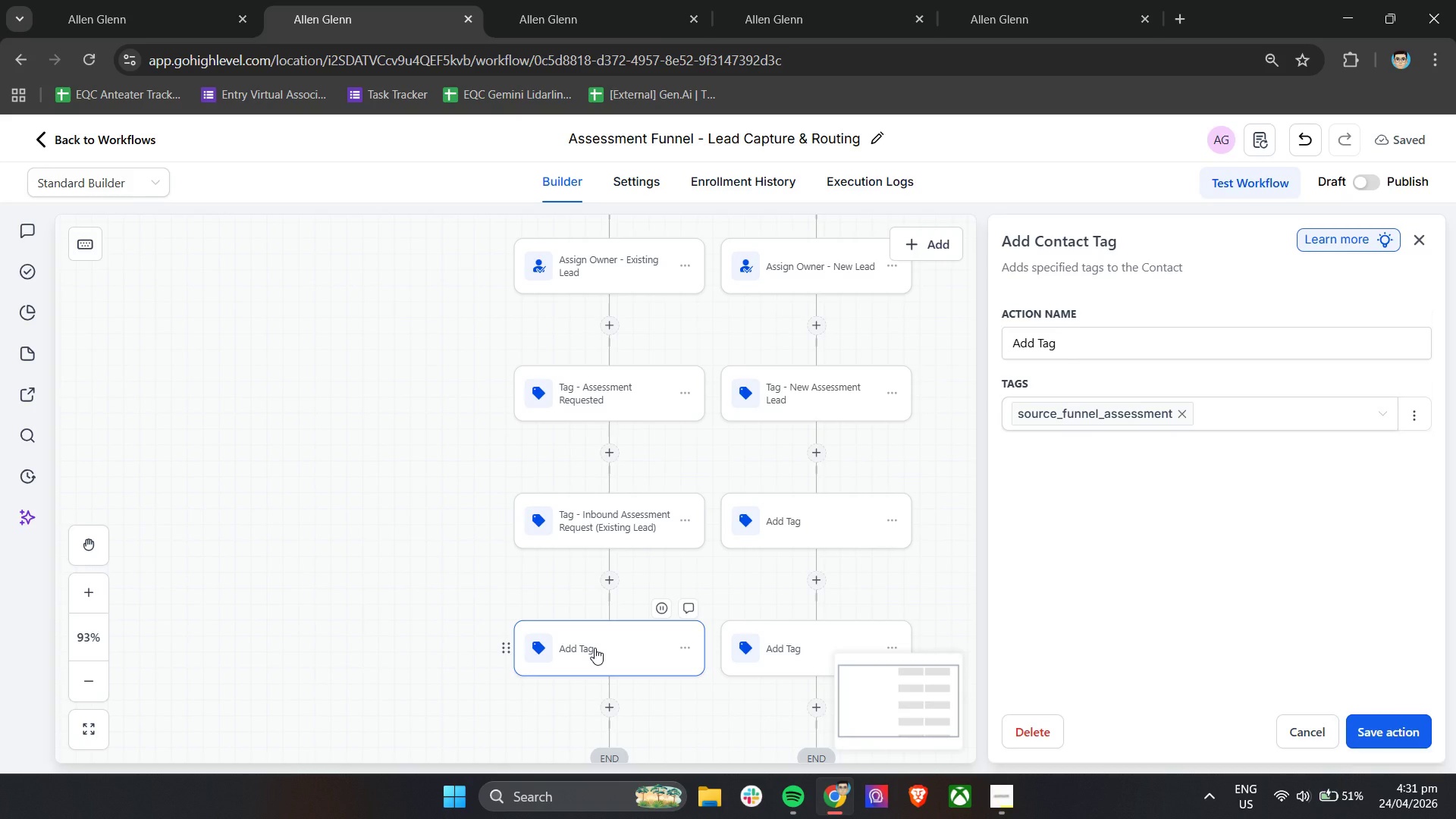 
double_click([1099, 353])
 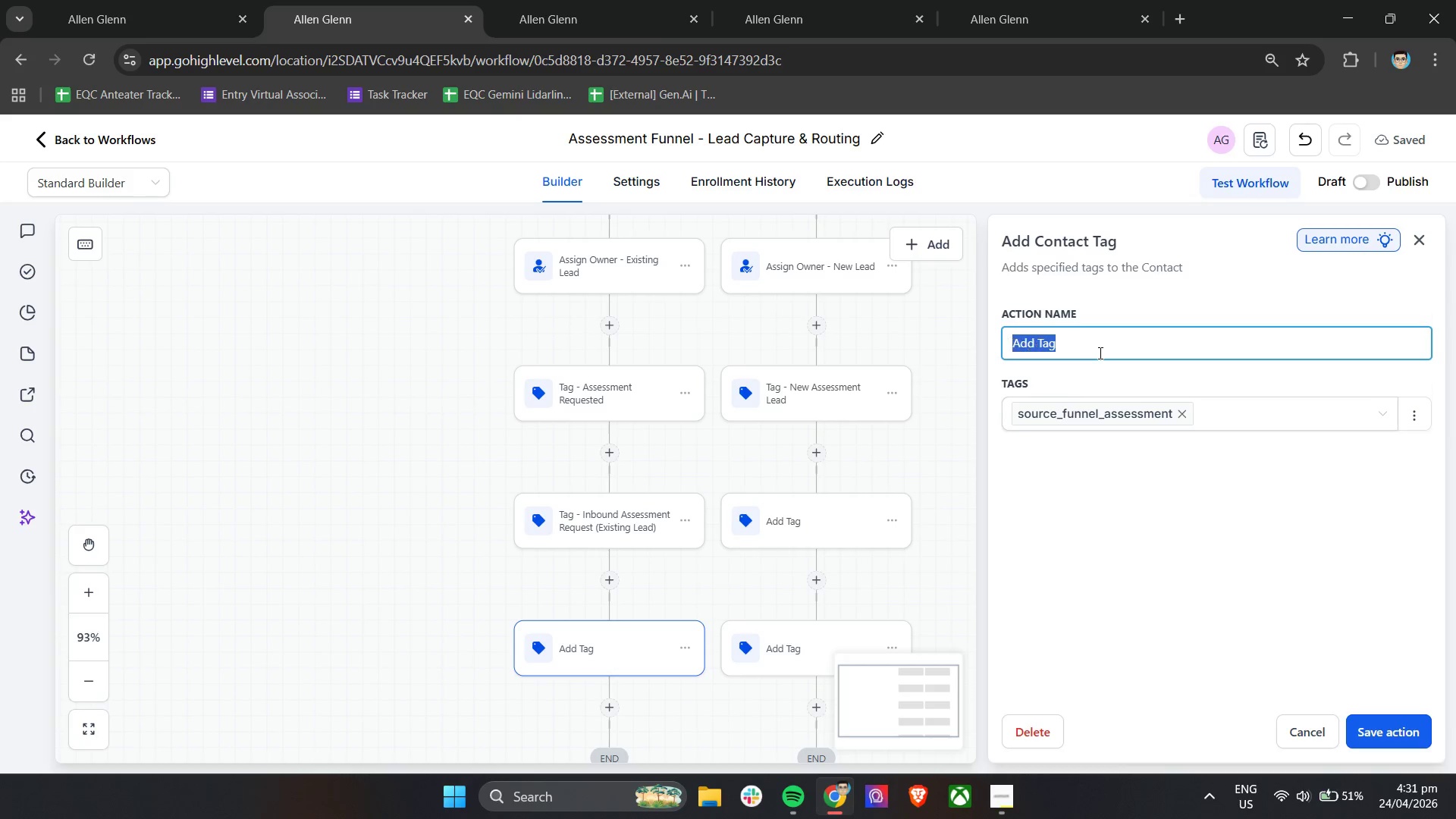 
triple_click([1099, 353])
 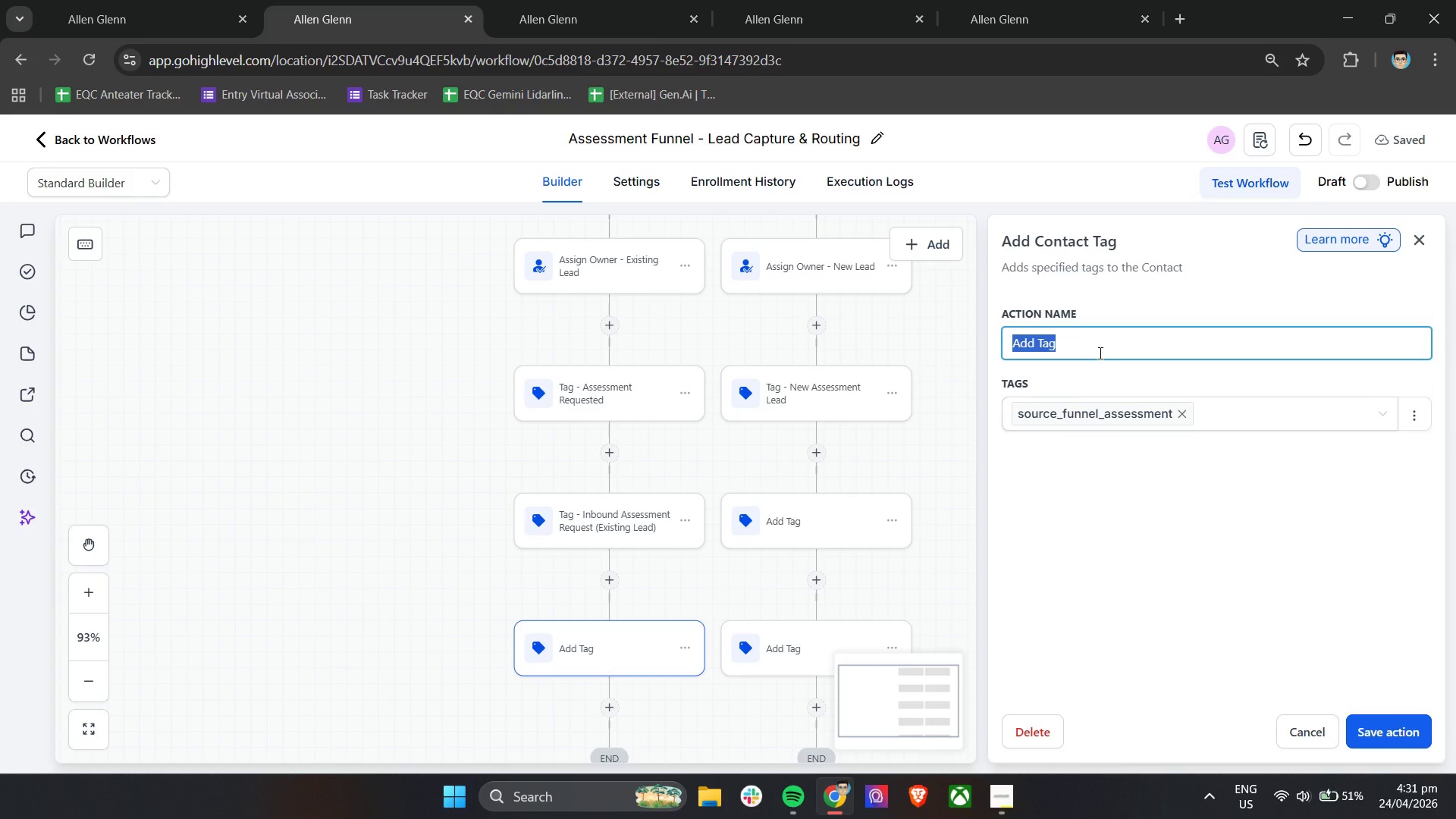 
type(Tag - Source )
 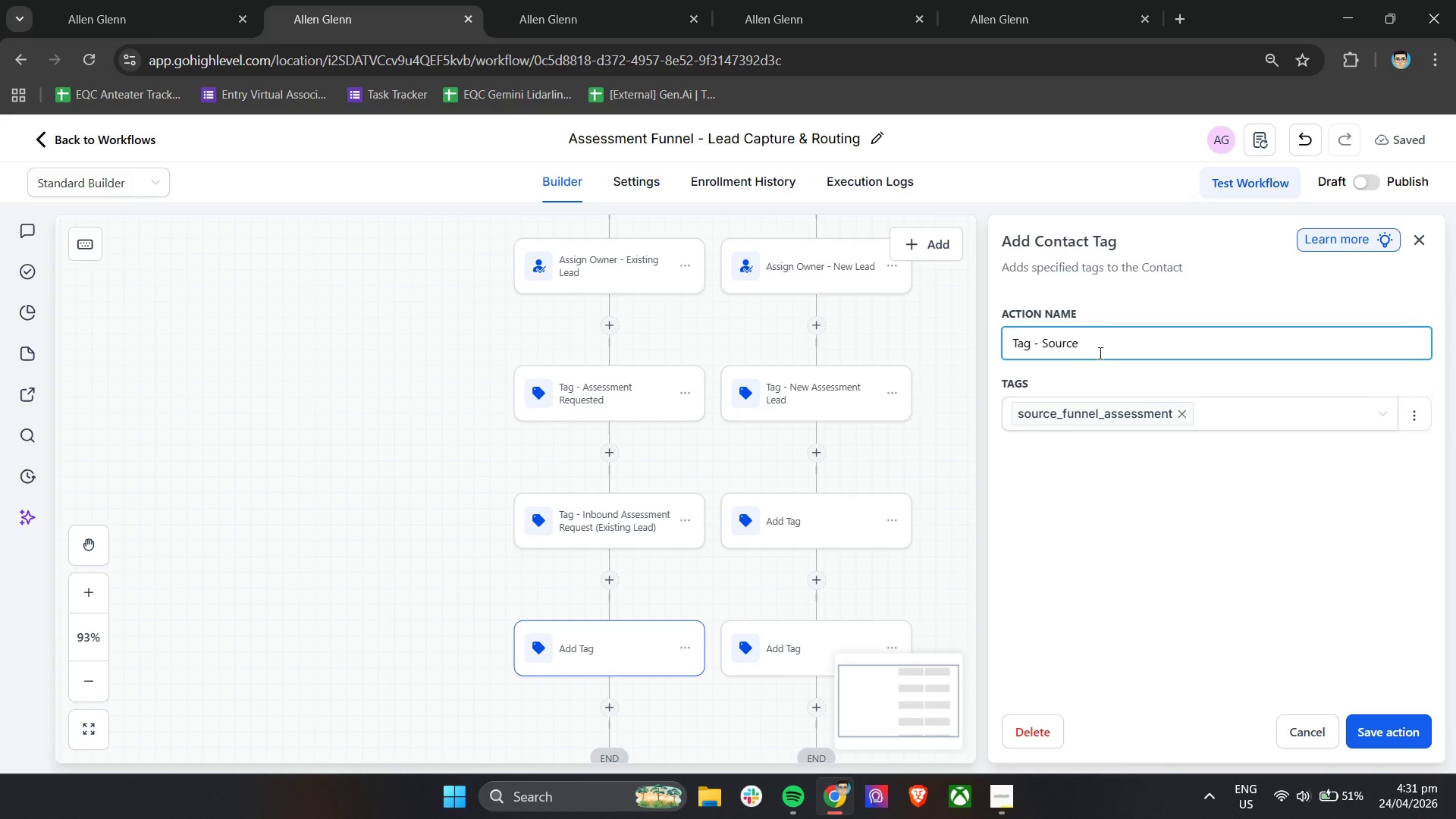 
 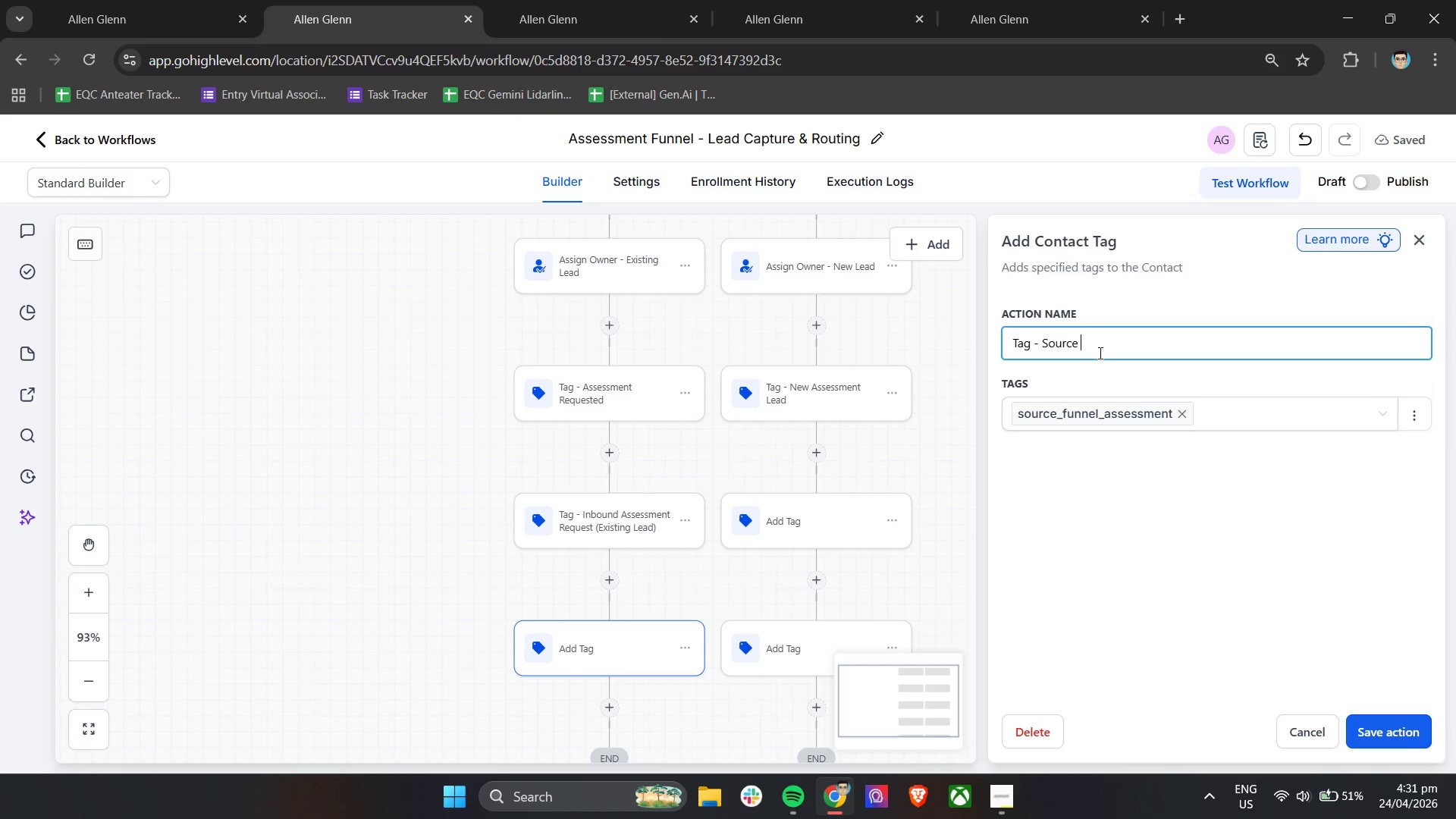 
hold_key(key=ShiftLeft, duration=0.69)
 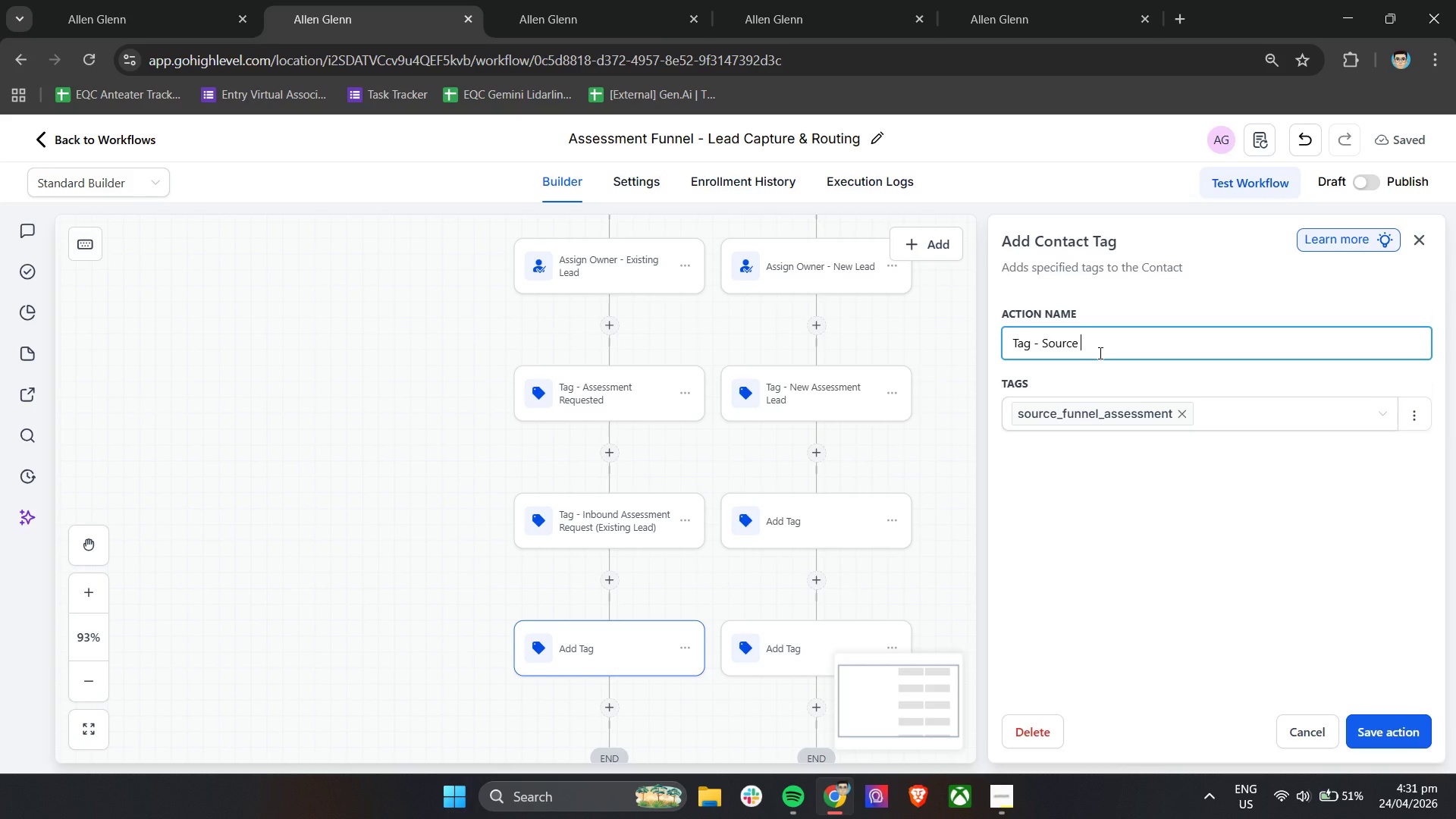 
type(Funnel (Exisi)
key(Backspace)
type(ting))
 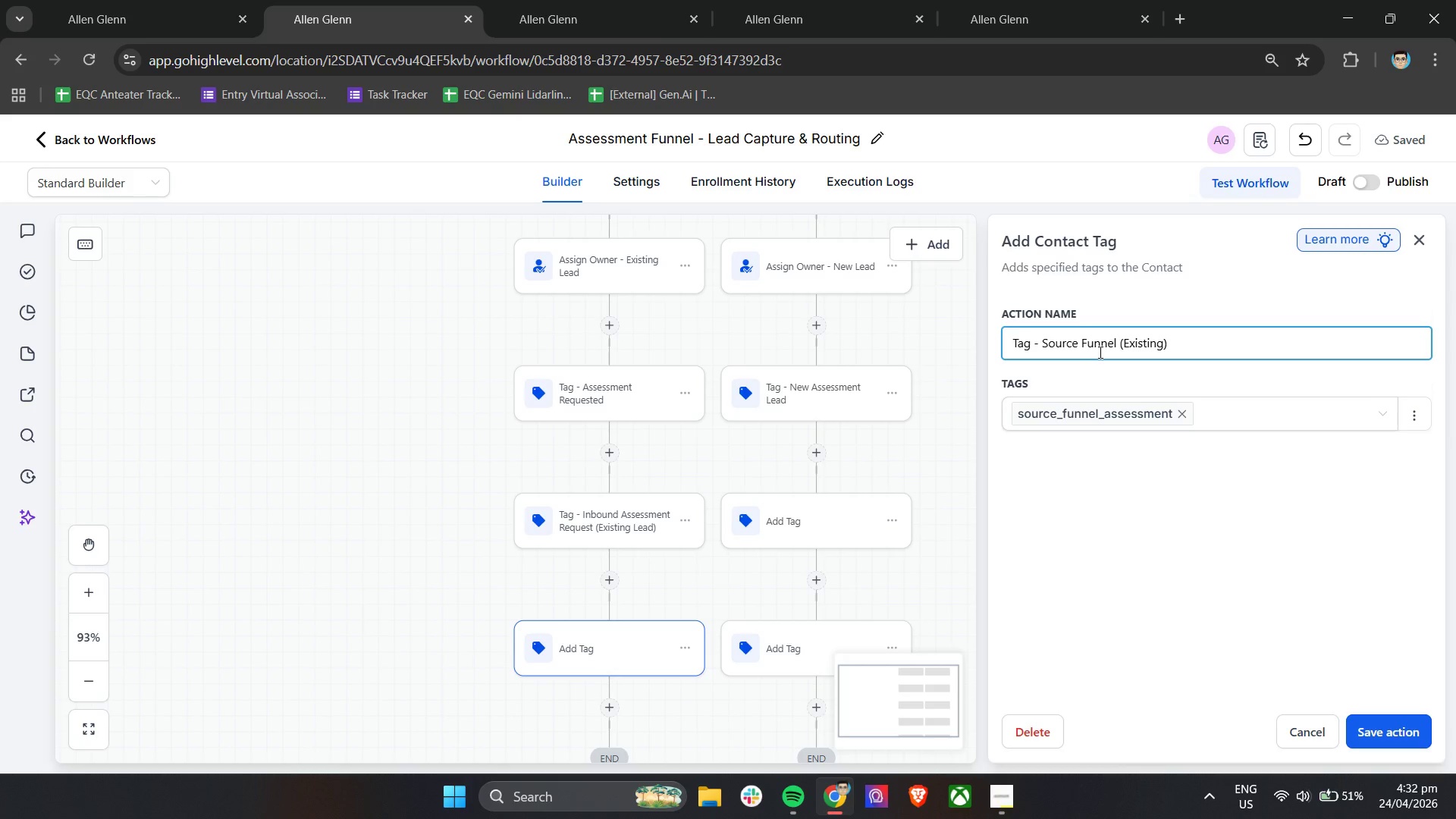 
left_click([816, 522])
 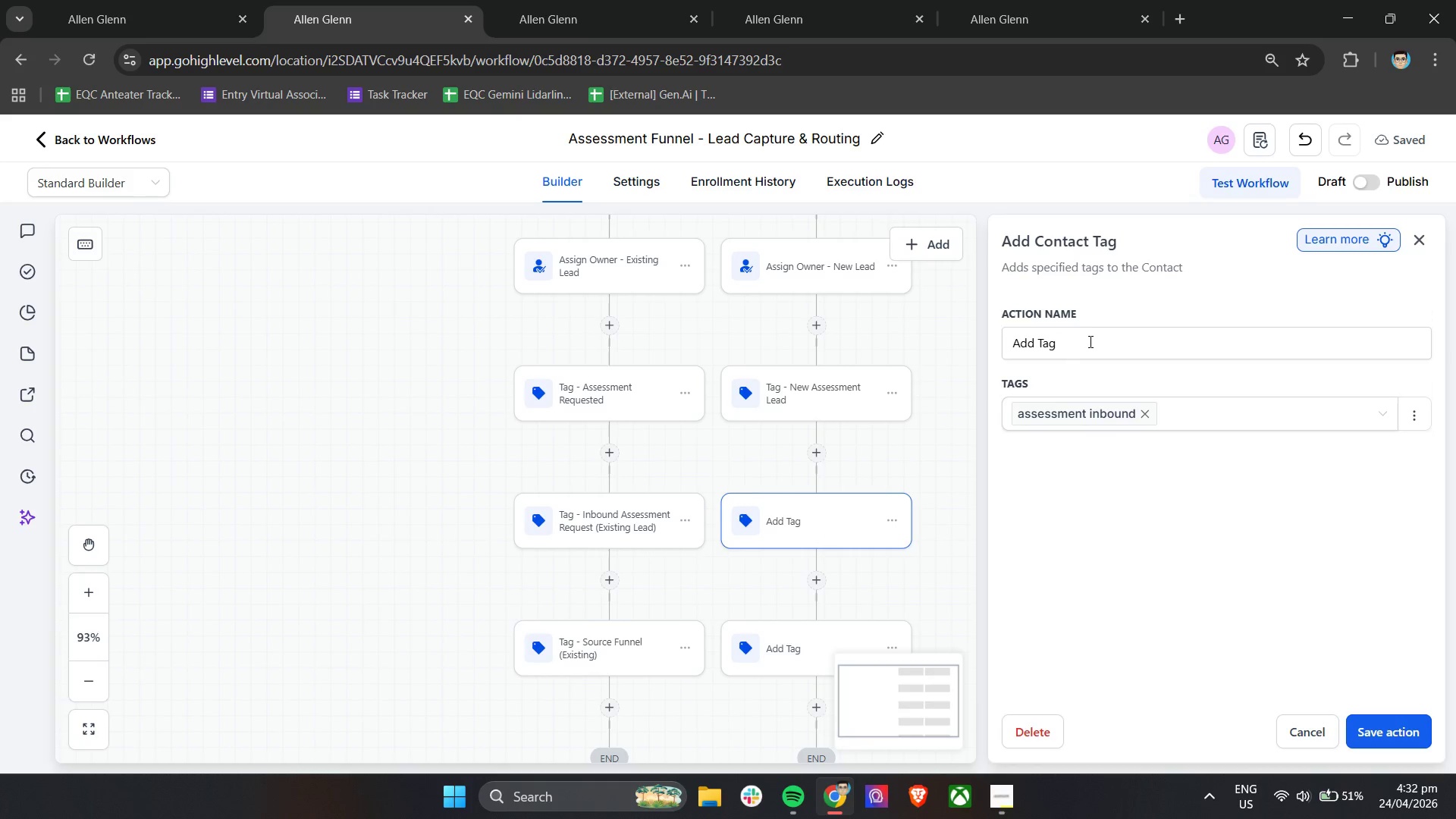 
double_click([1093, 341])
 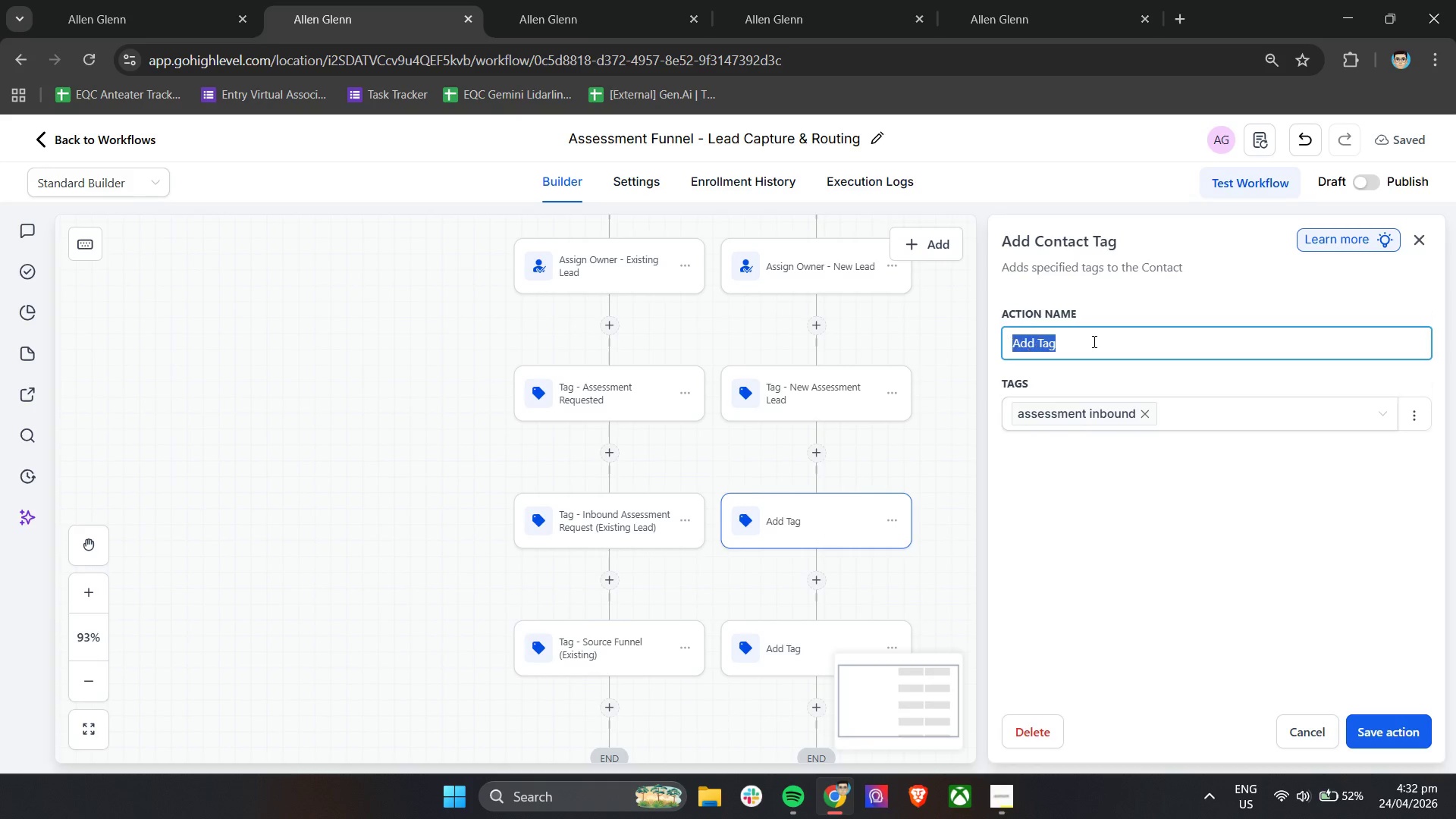 
triple_click([1093, 341])
 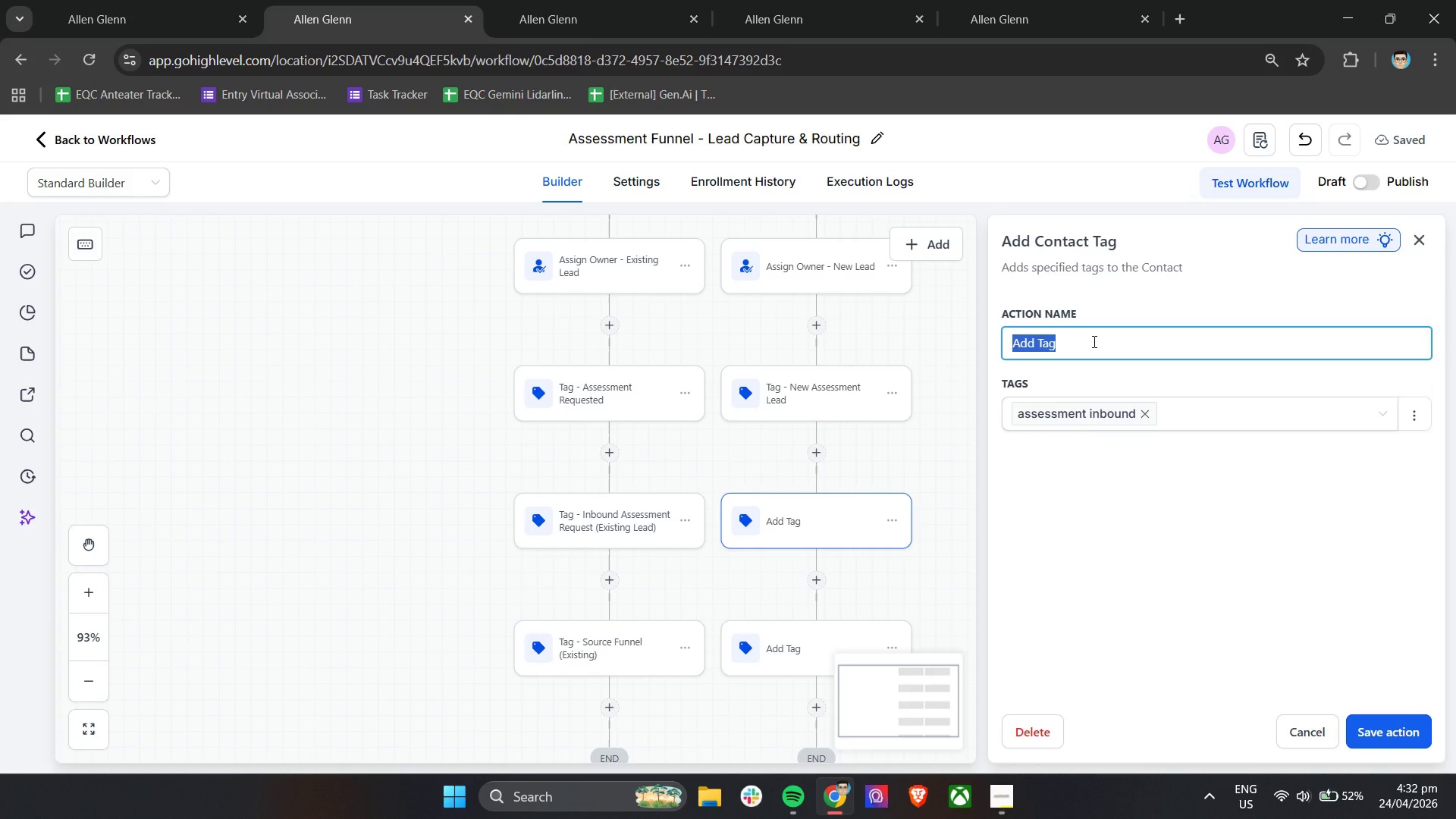 
type(Tag - Inbound Assessment Request _)
key(Backspace)
type((New Lead))
 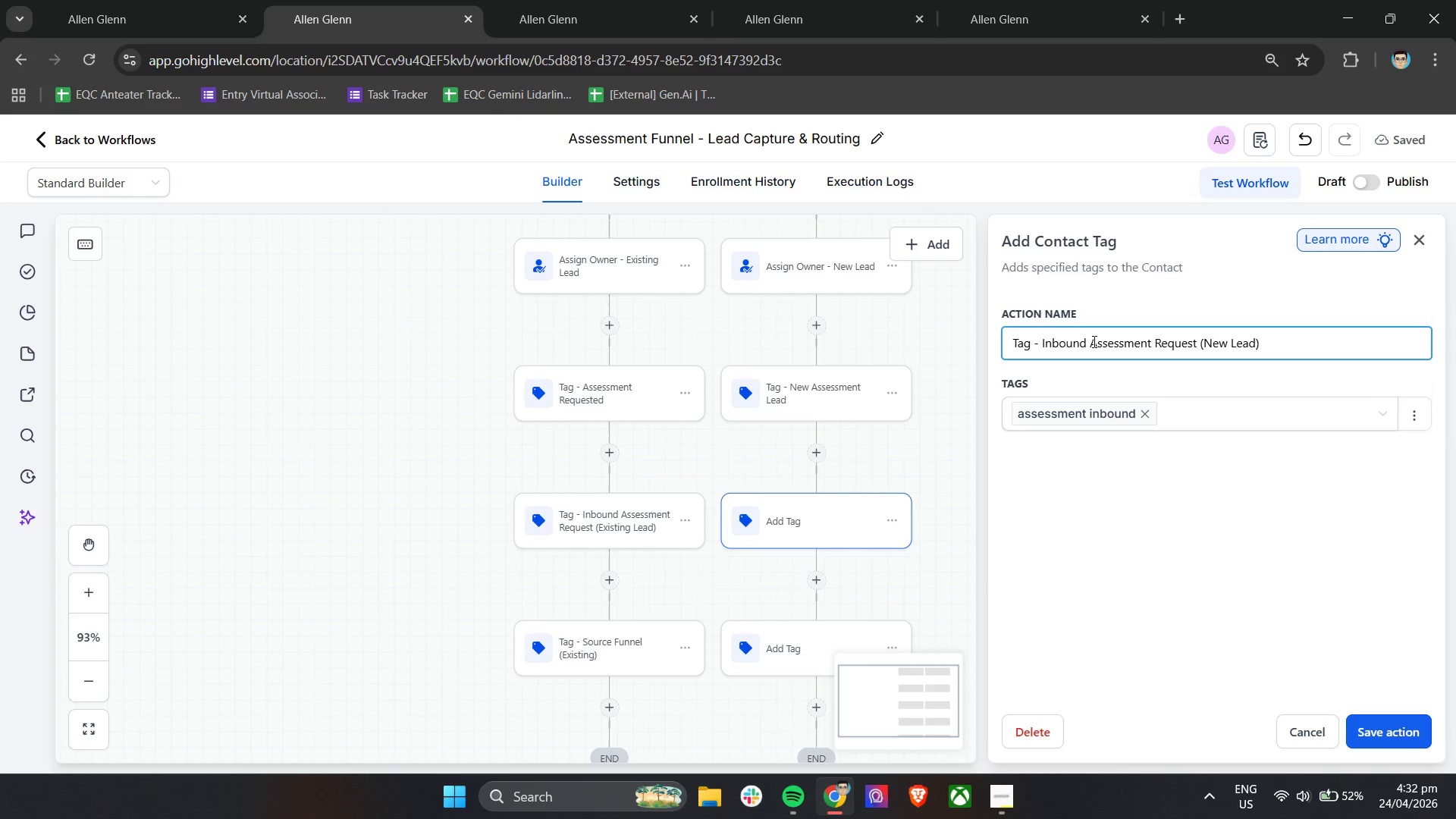 
left_click([1218, 621])
 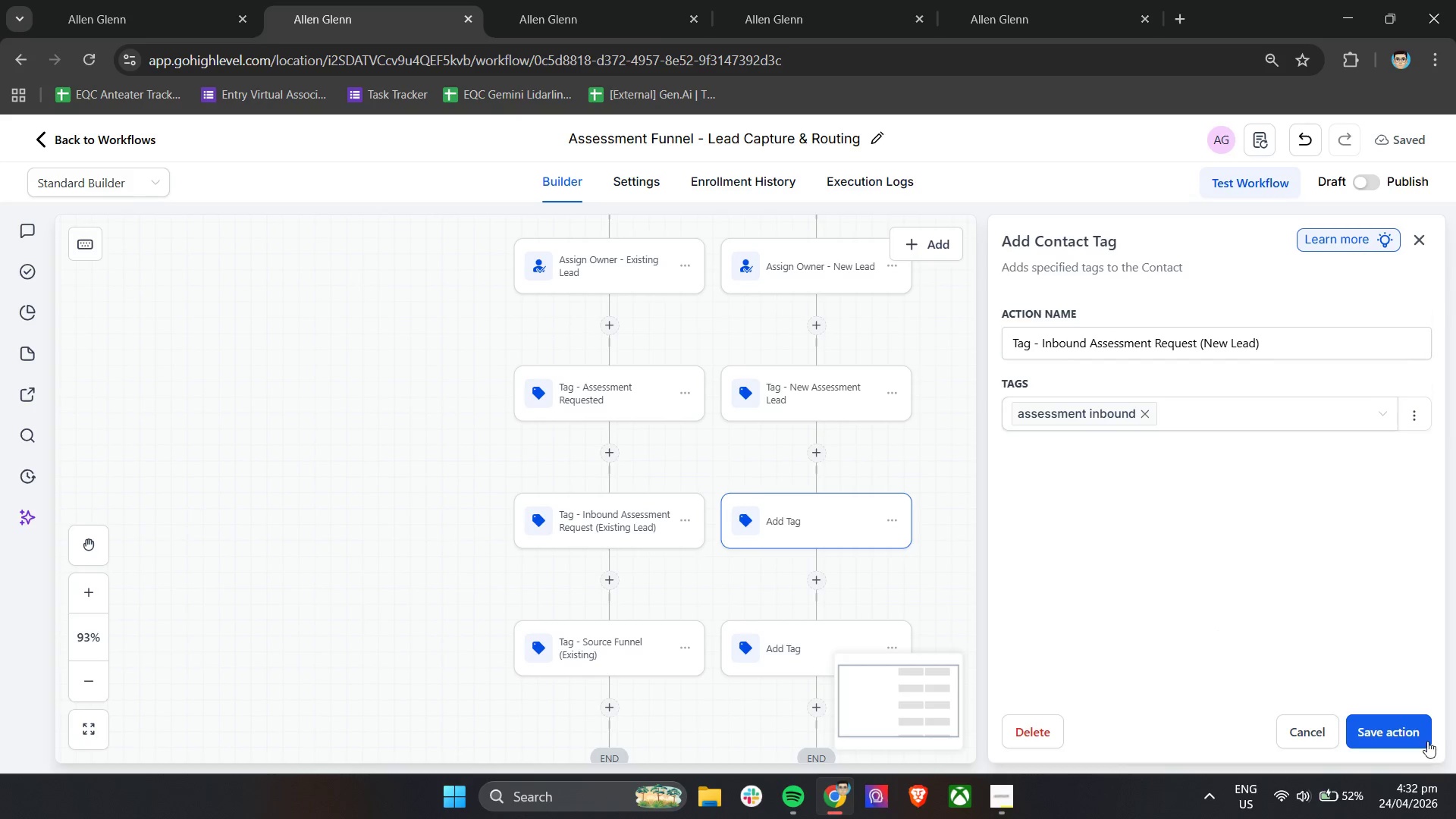 
left_click([1425, 739])
 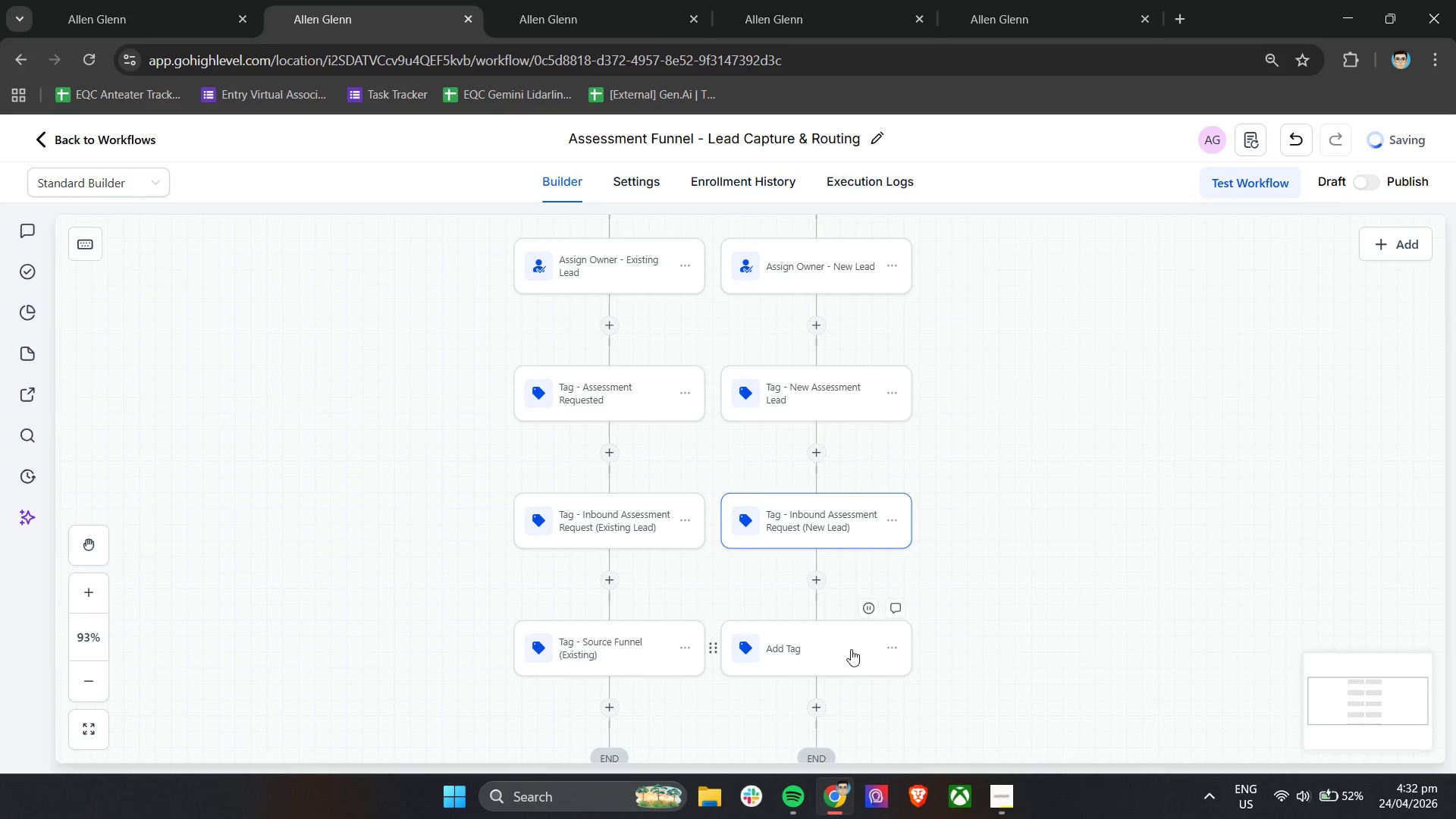 
left_click([847, 648])
 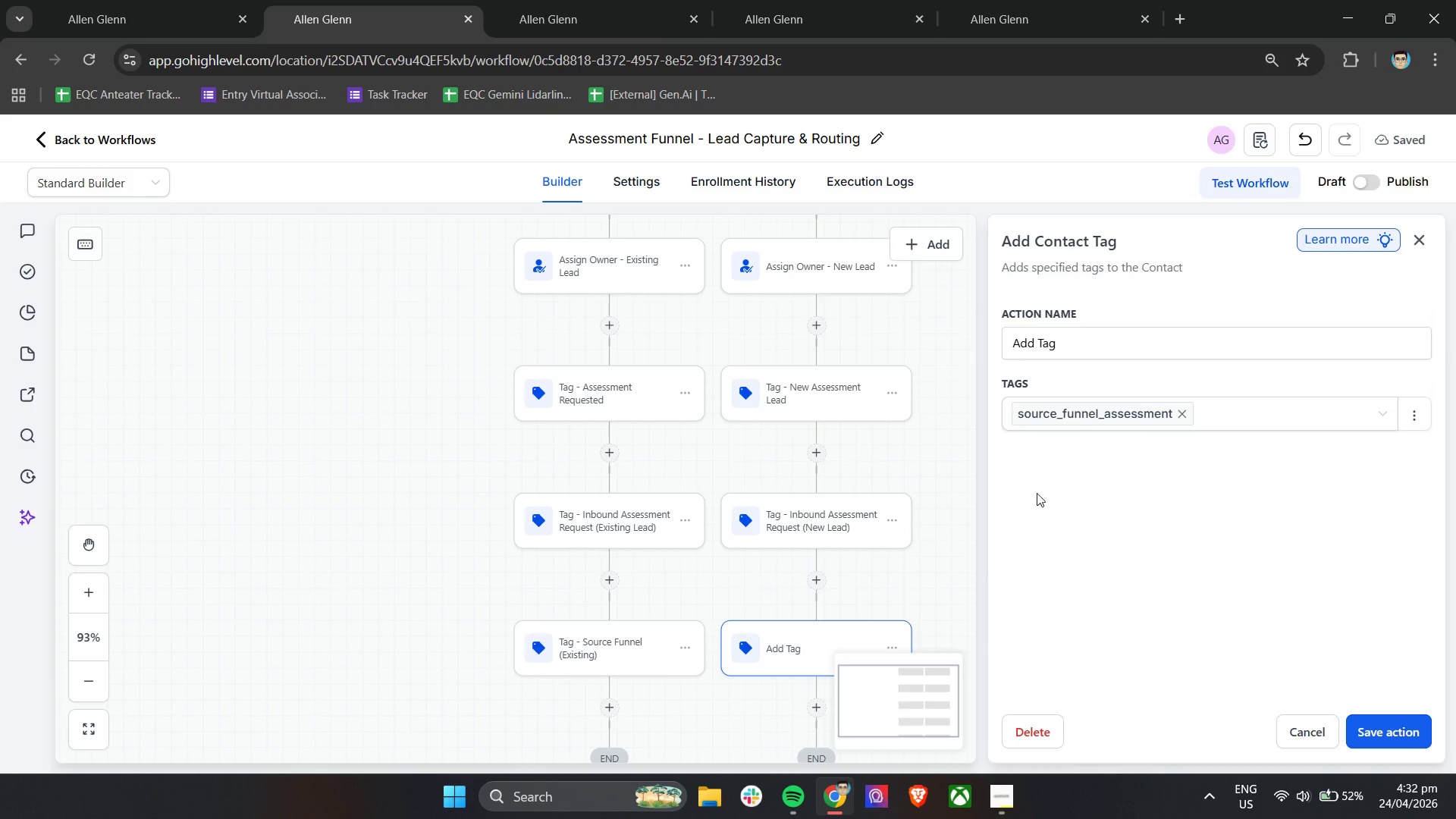 
double_click([1148, 349])
 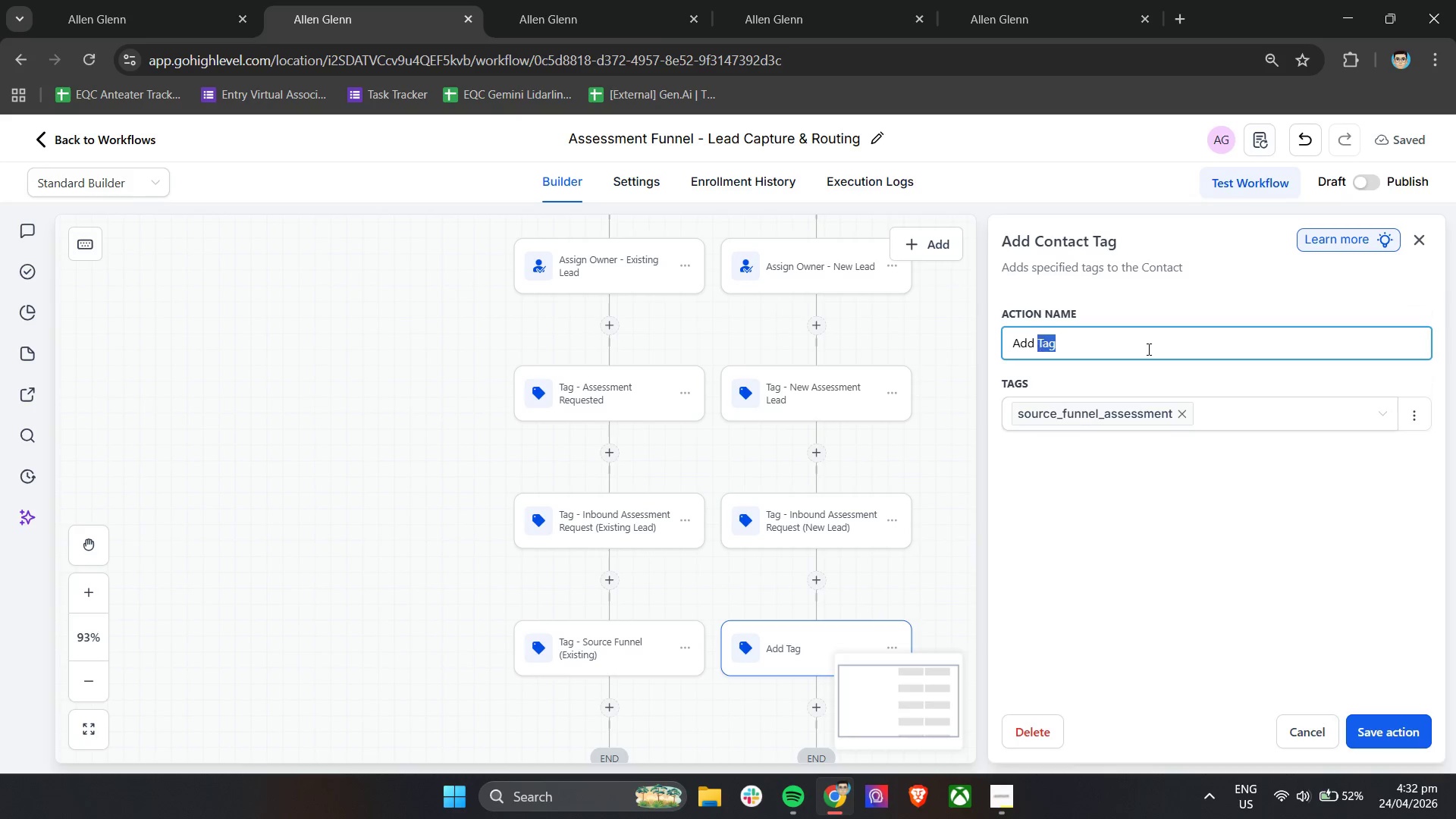 
triple_click([1147, 349])
 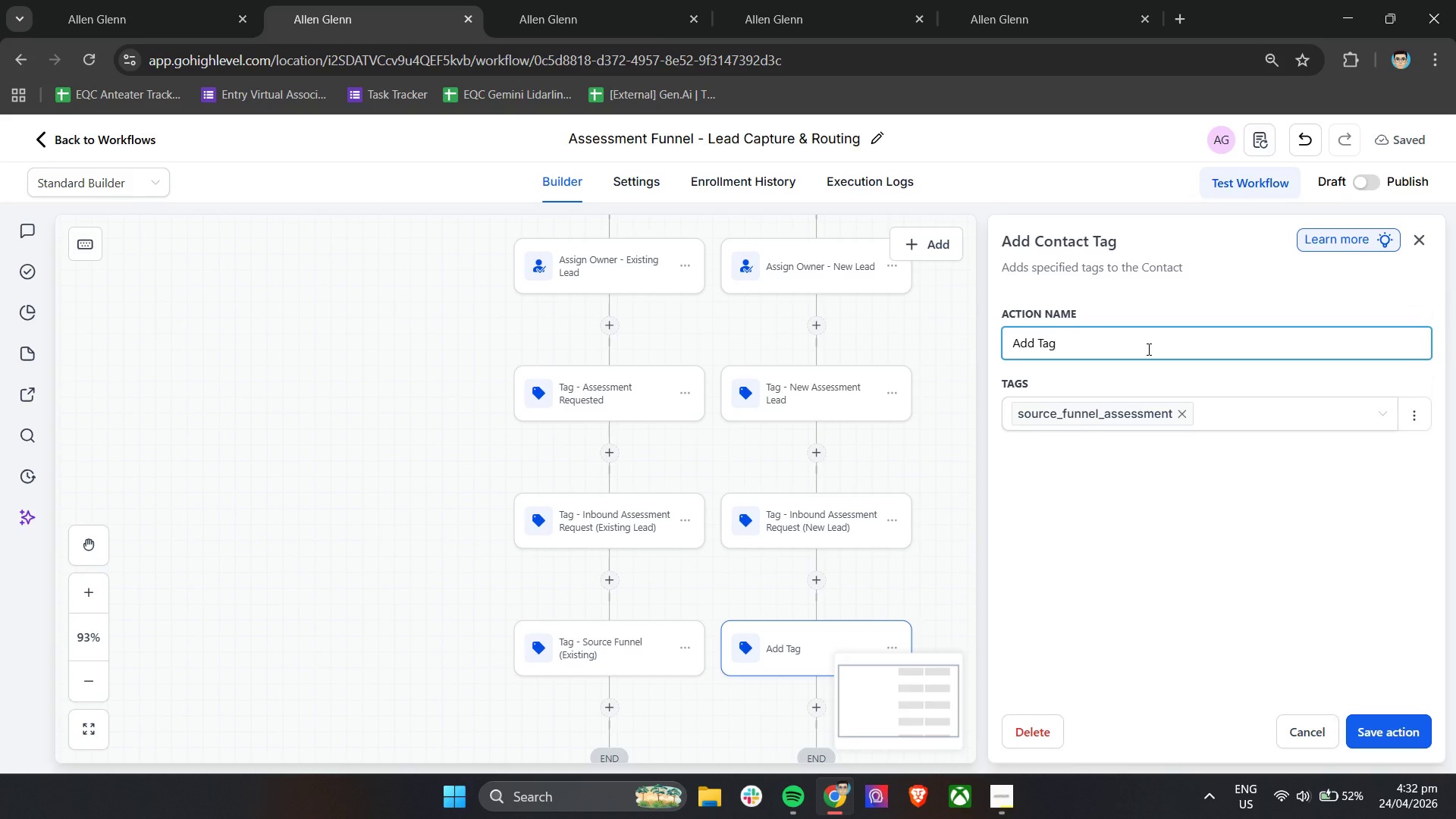 
key(Control+A)
 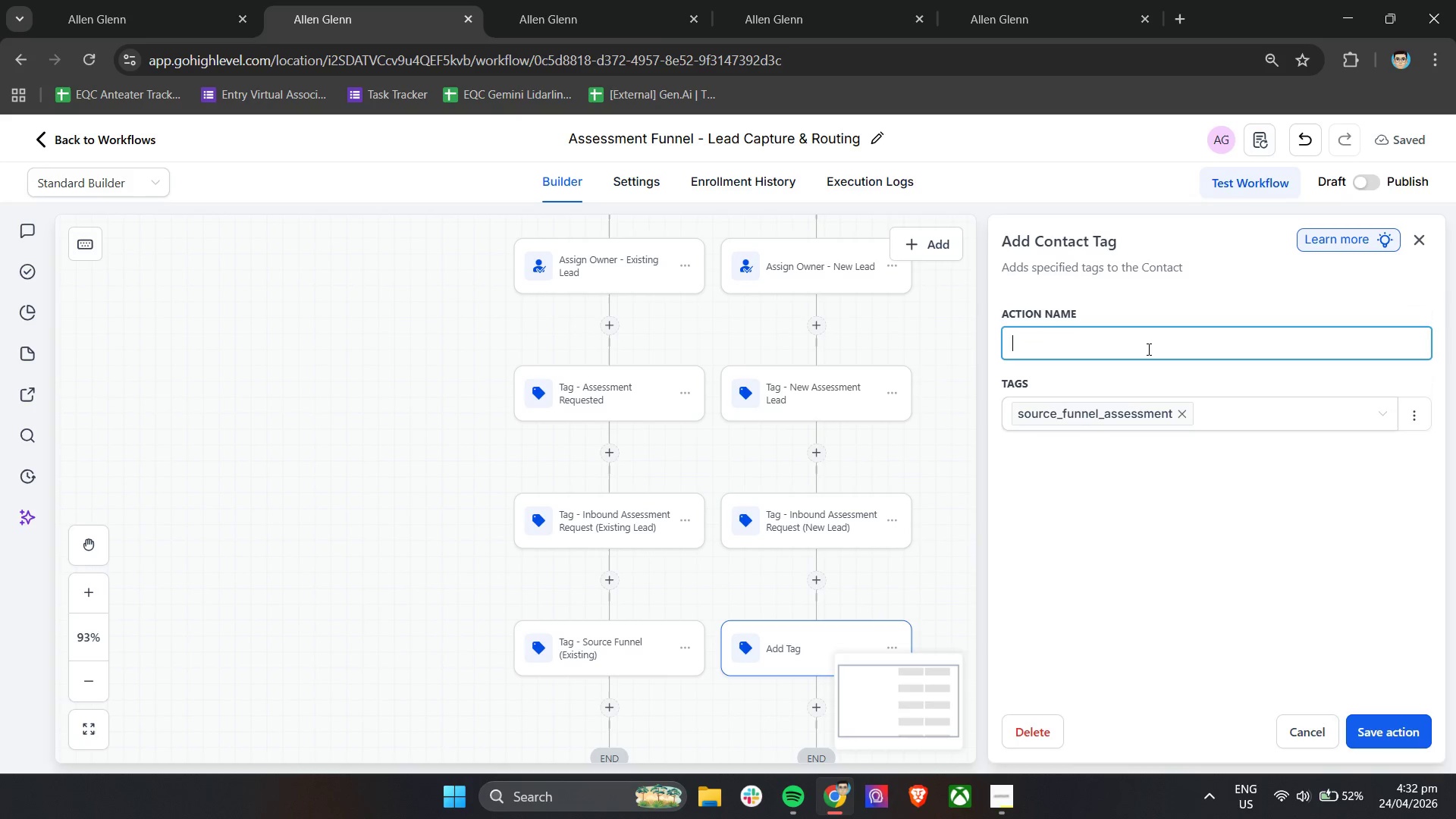 
key(Control+Backspace)
 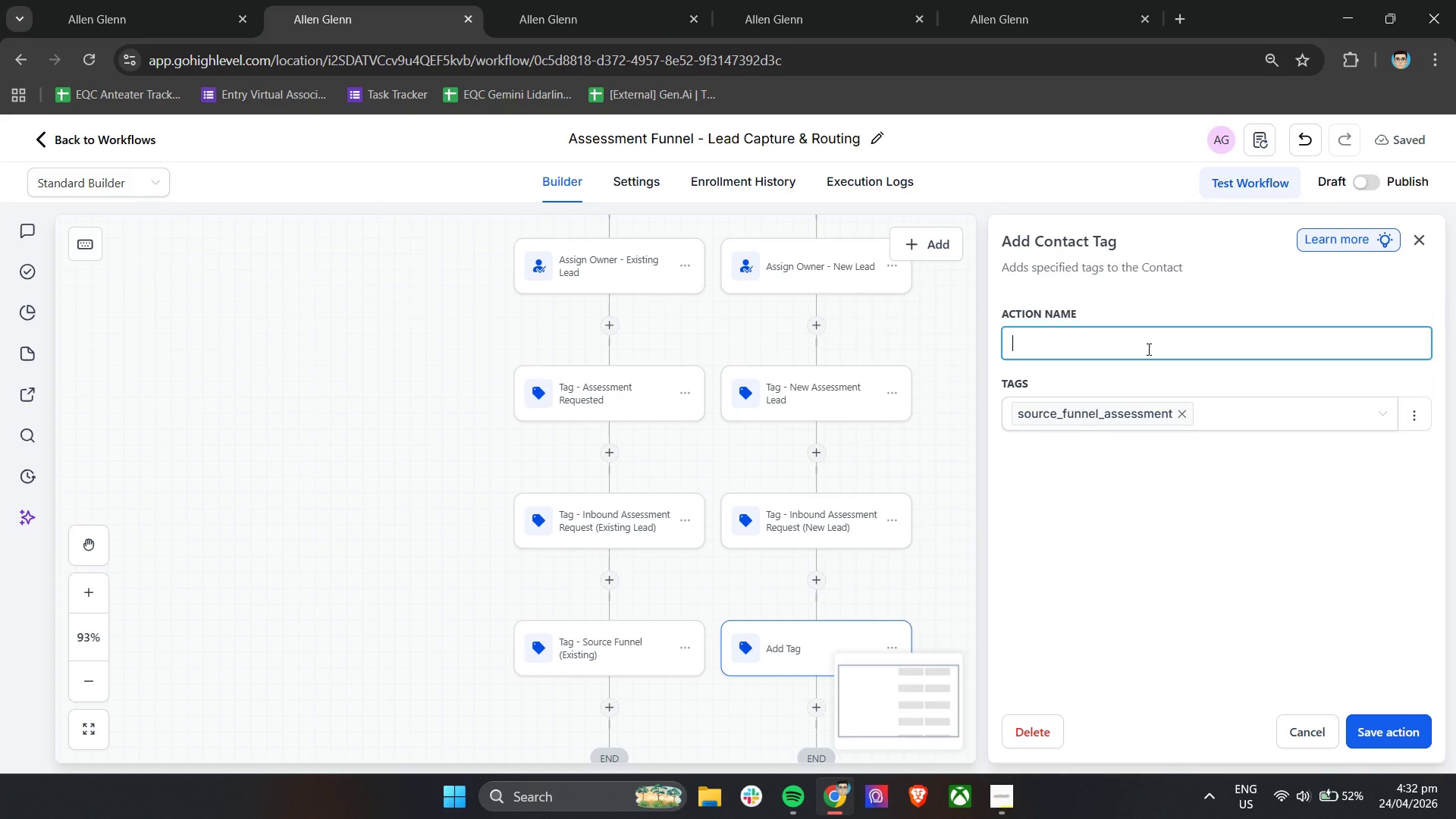 
type(Tag - Source Funnel (New lead)
key(Backspace)
key(Backspace)
key(Backspace)
key(Backspace)
type(Lead))
 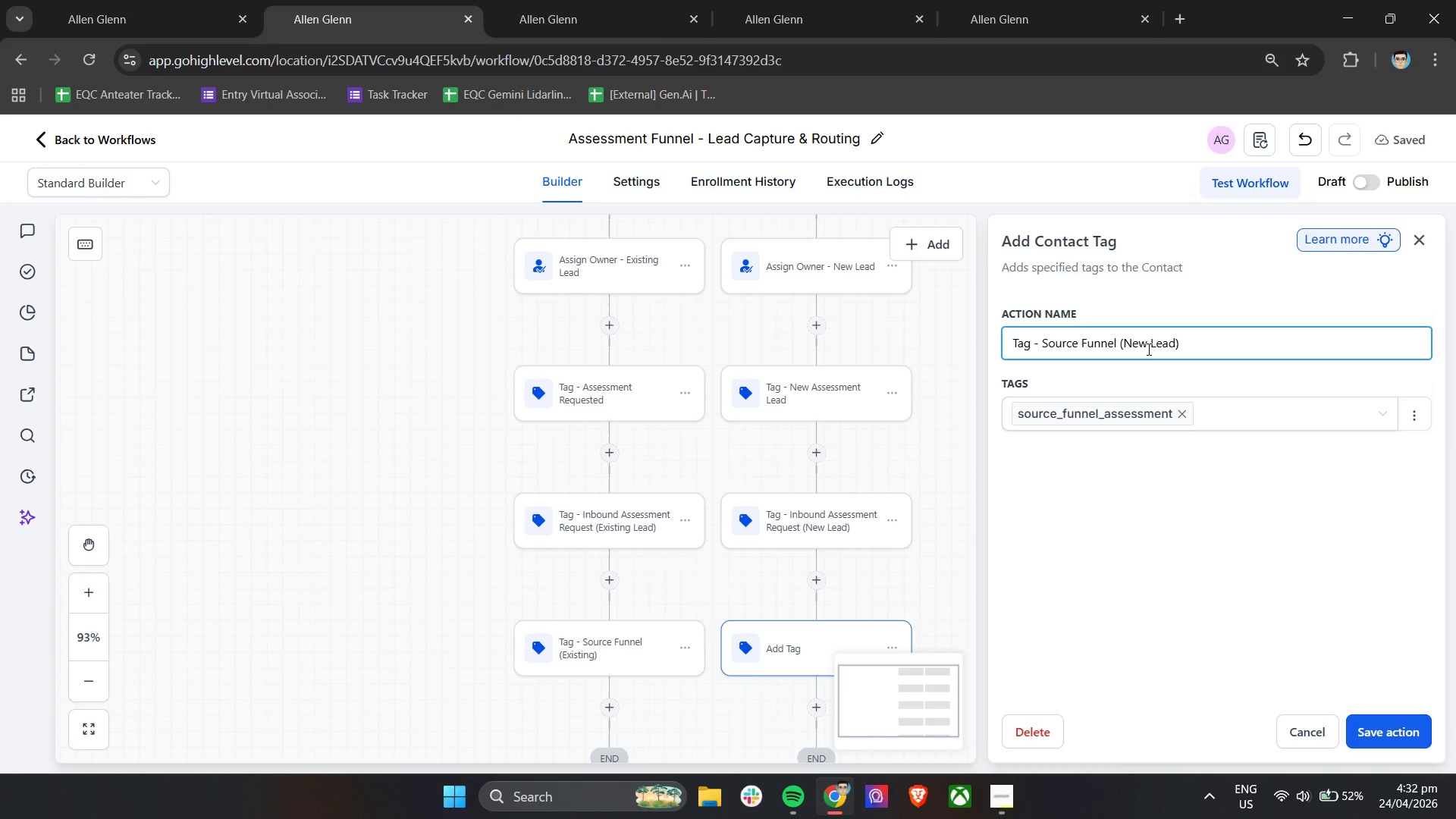 
left_click([1398, 728])
 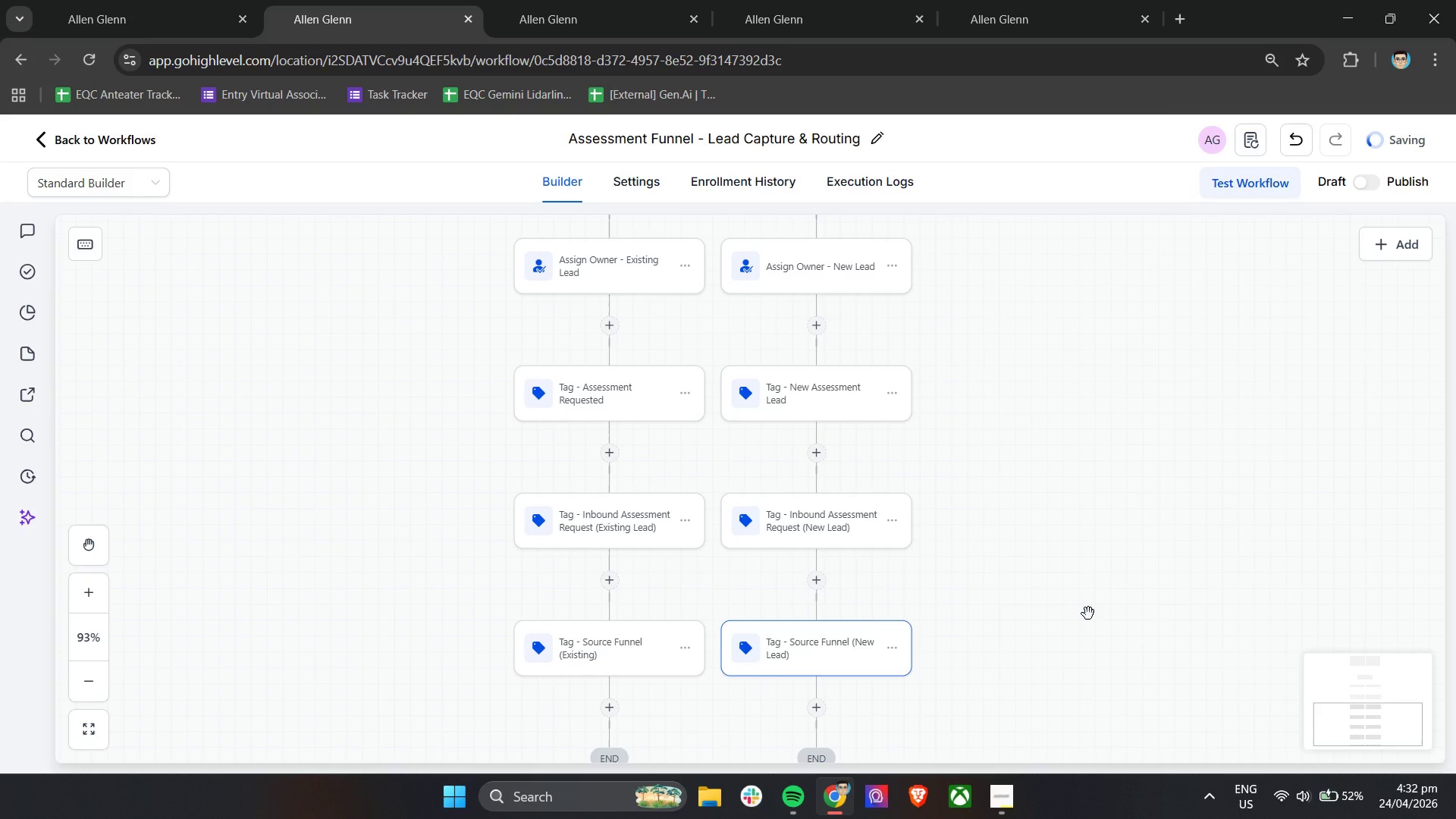 
scroll: coordinate [1088, 613], scroll_direction: down, amount: 1.0
 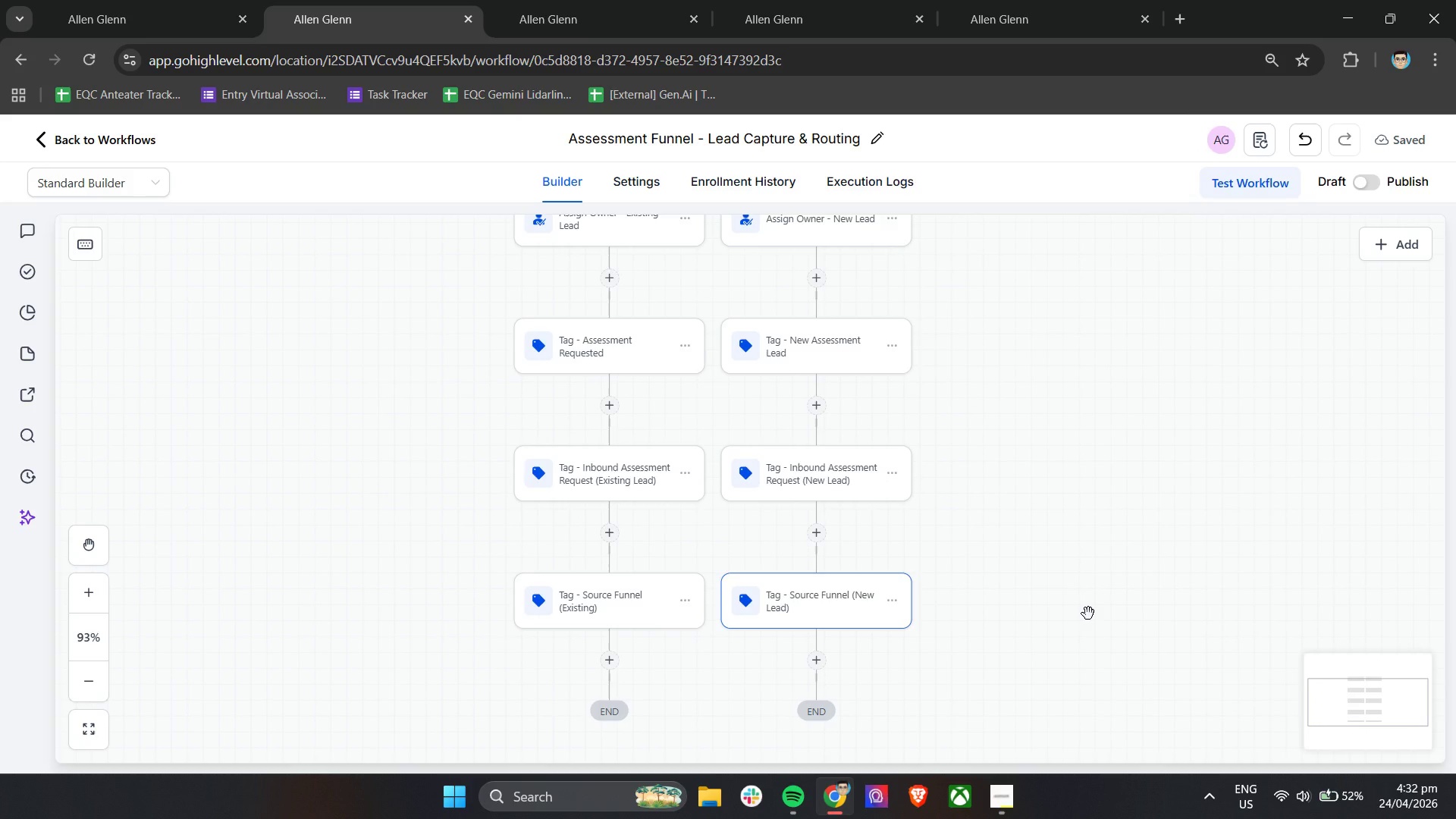 
wait(13.12)
 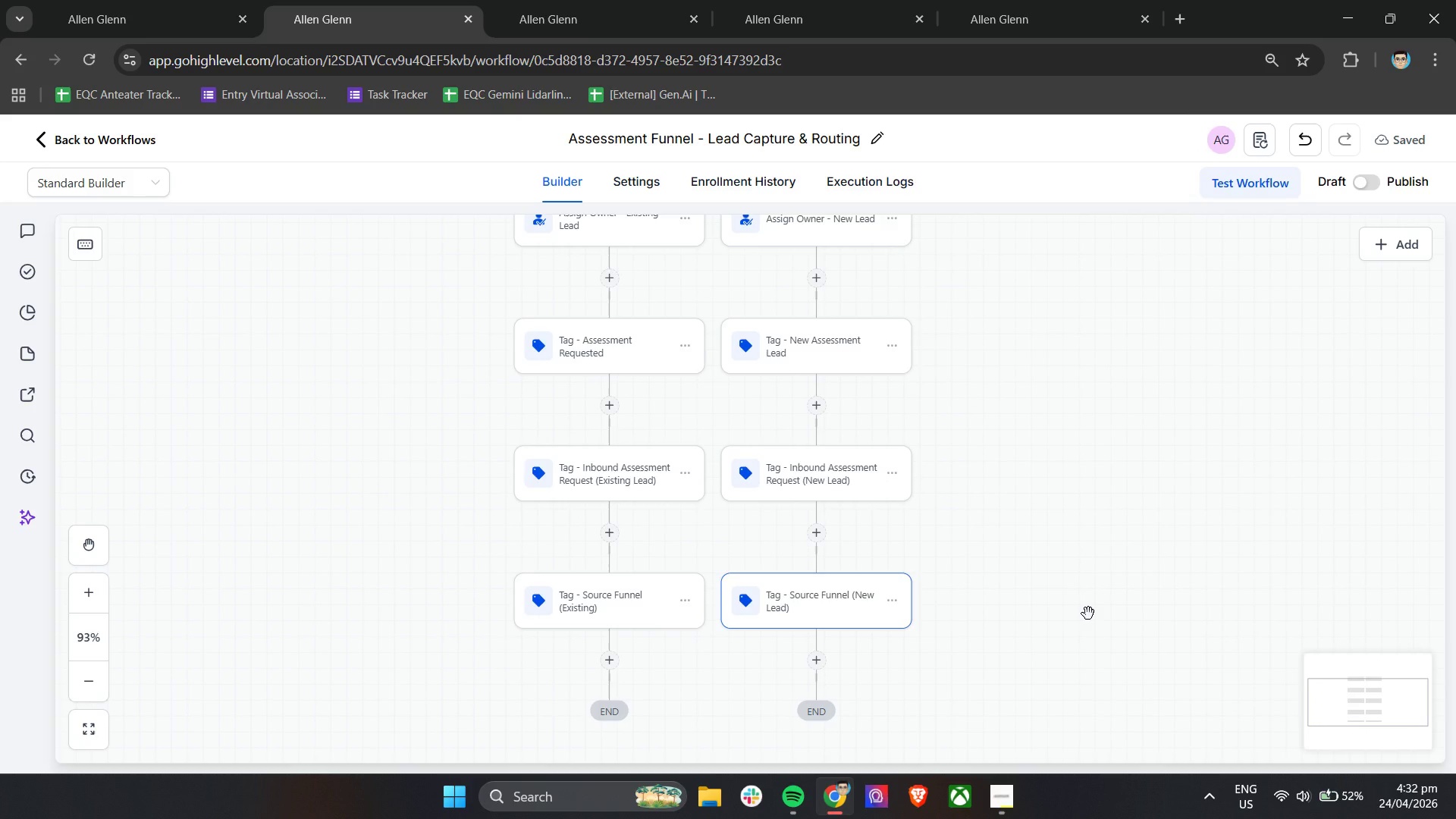 
left_click([991, 796])